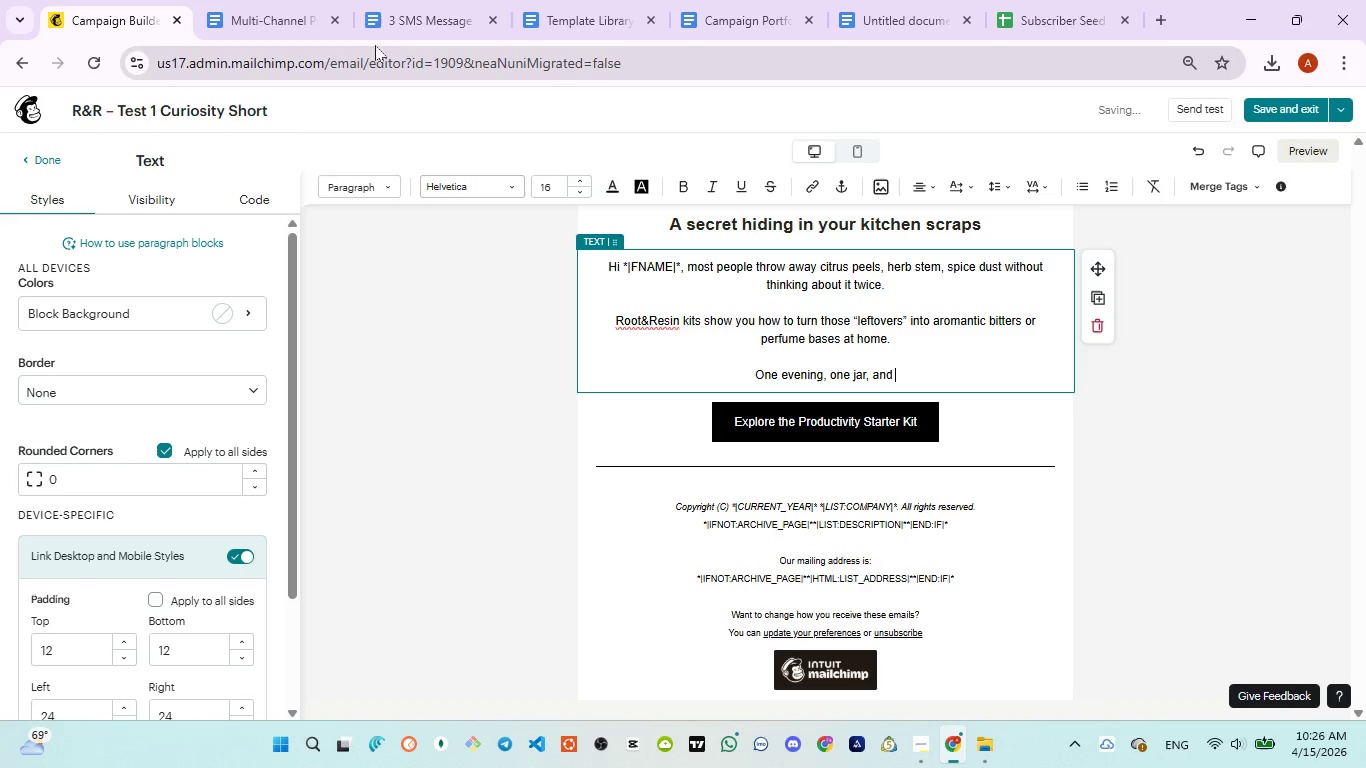 
left_click([396, 35])
 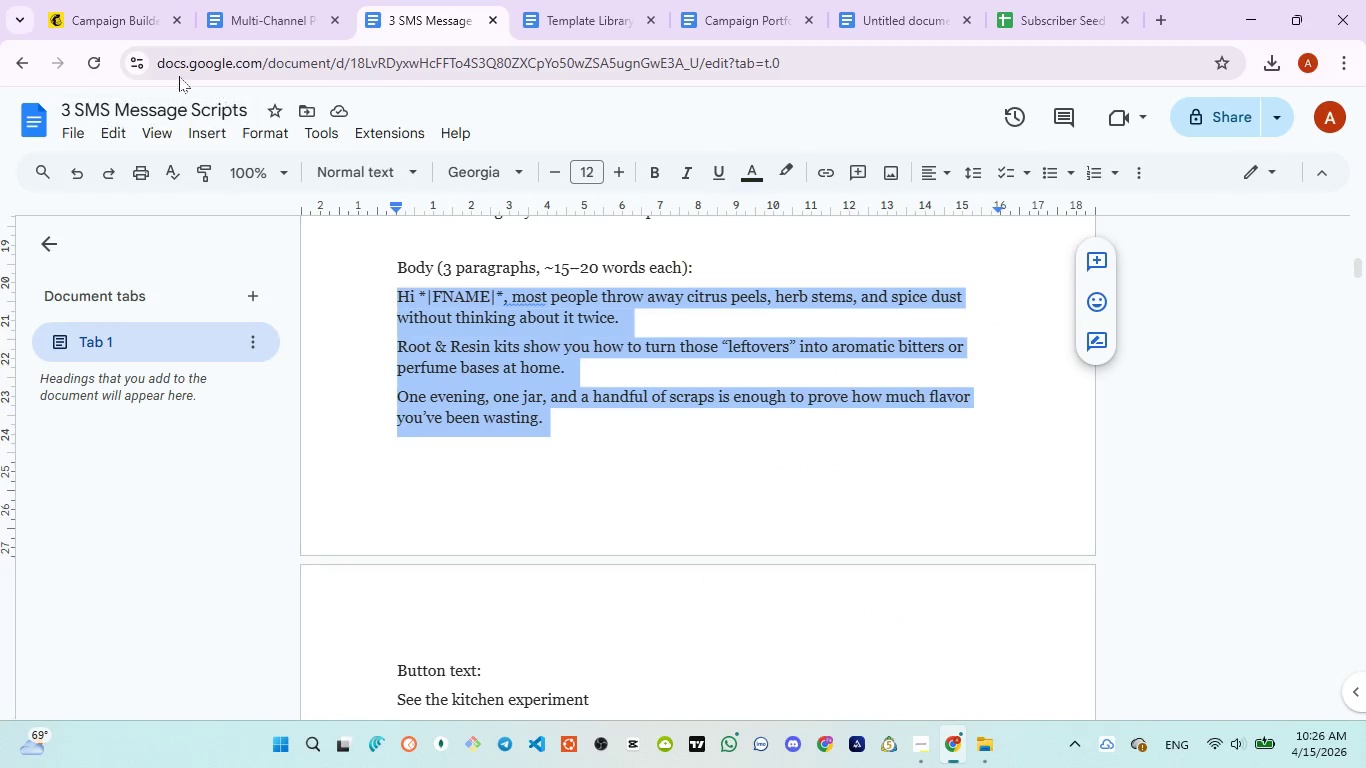 
wait(5.01)
 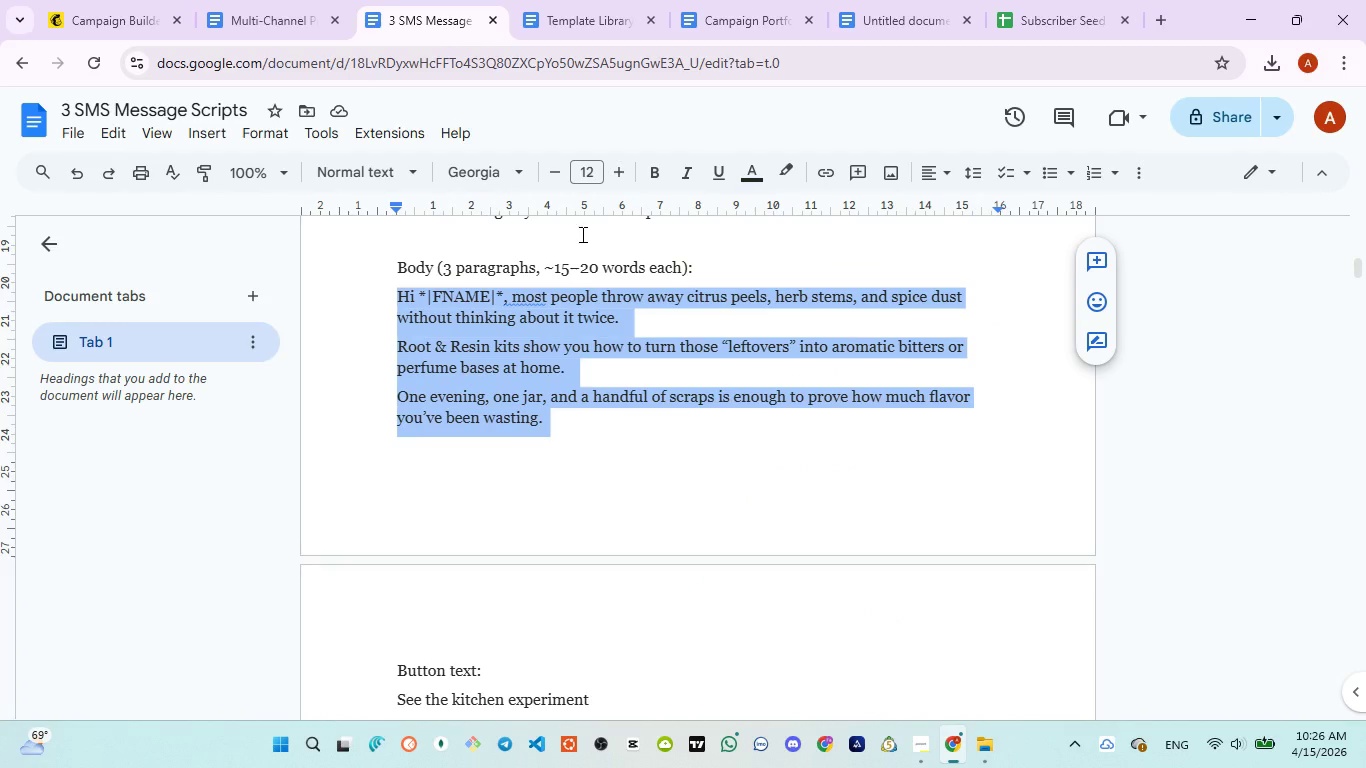 
left_click([129, 38])
 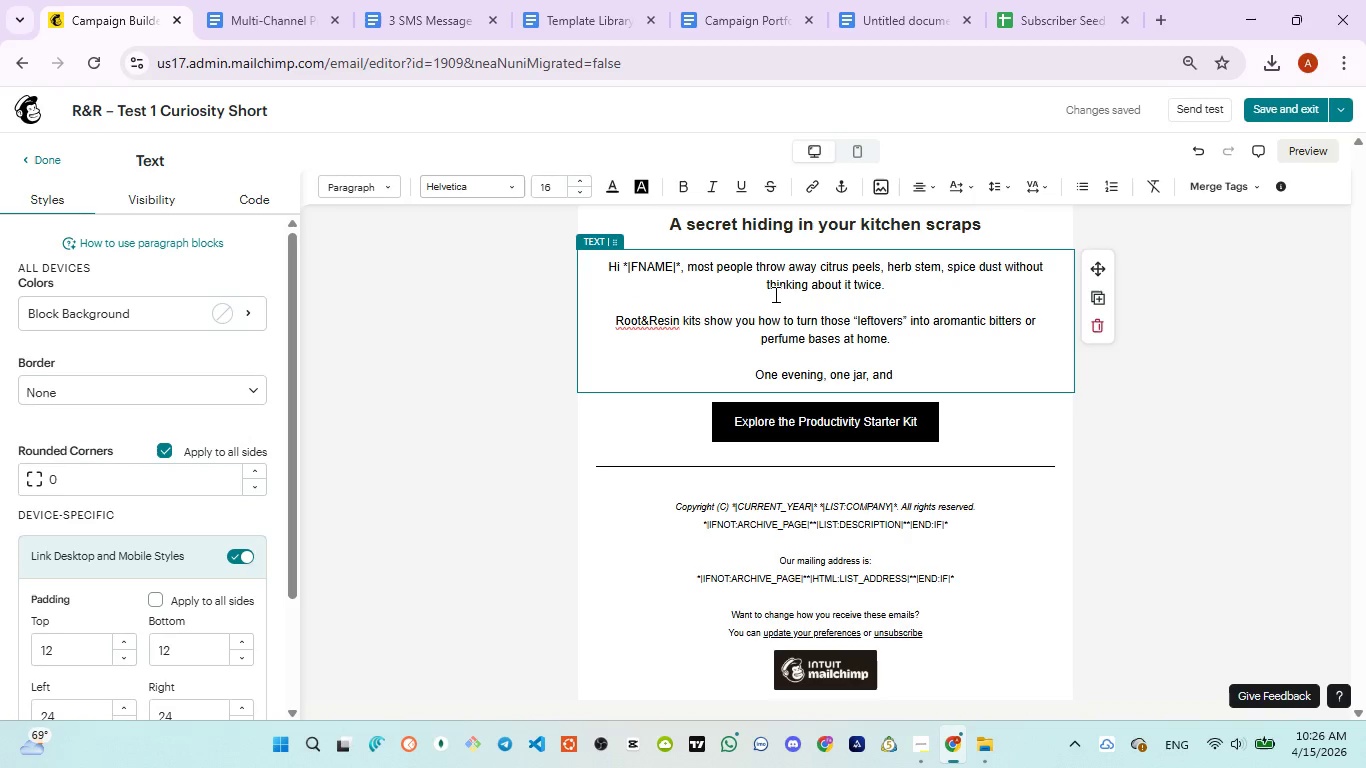 
type(ahandful scrpa)
key(Backspace)
key(Backspace)
type(aps )
 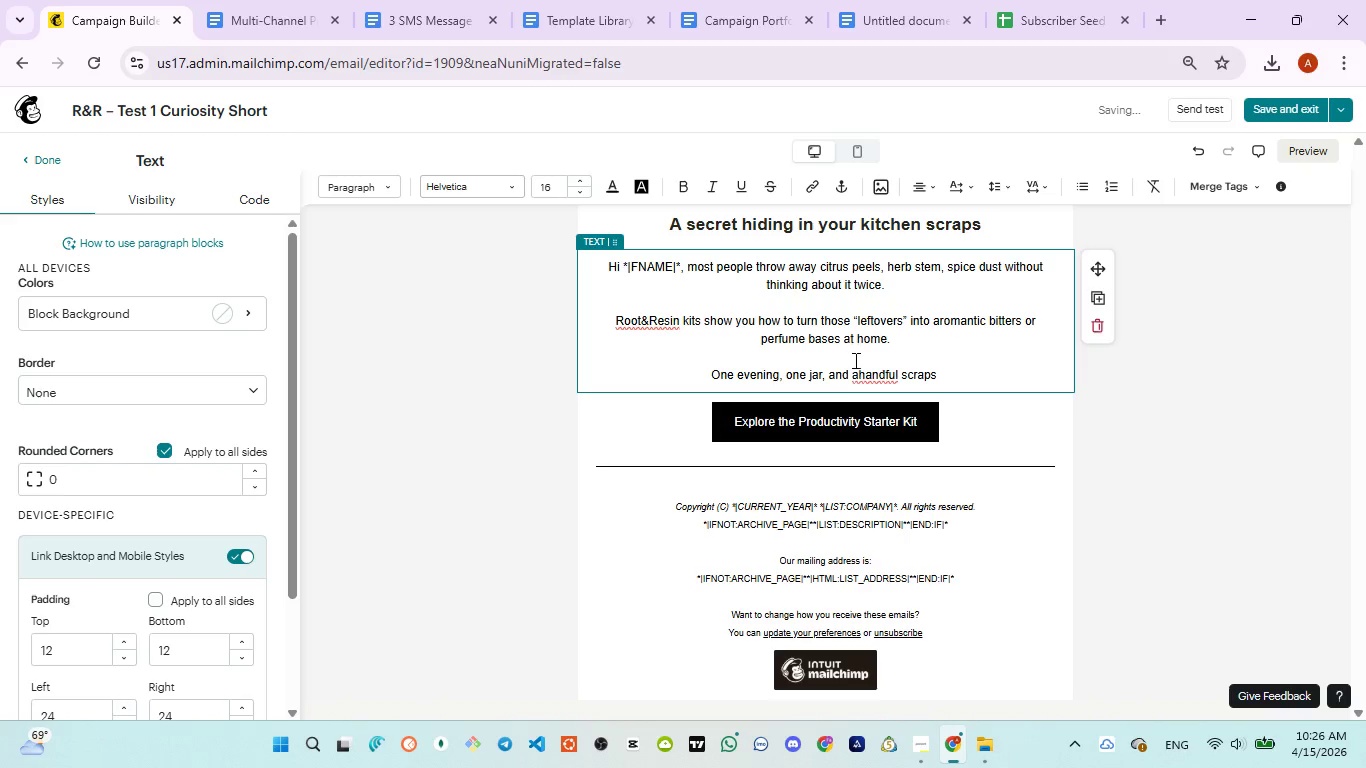 
left_click([862, 368])
 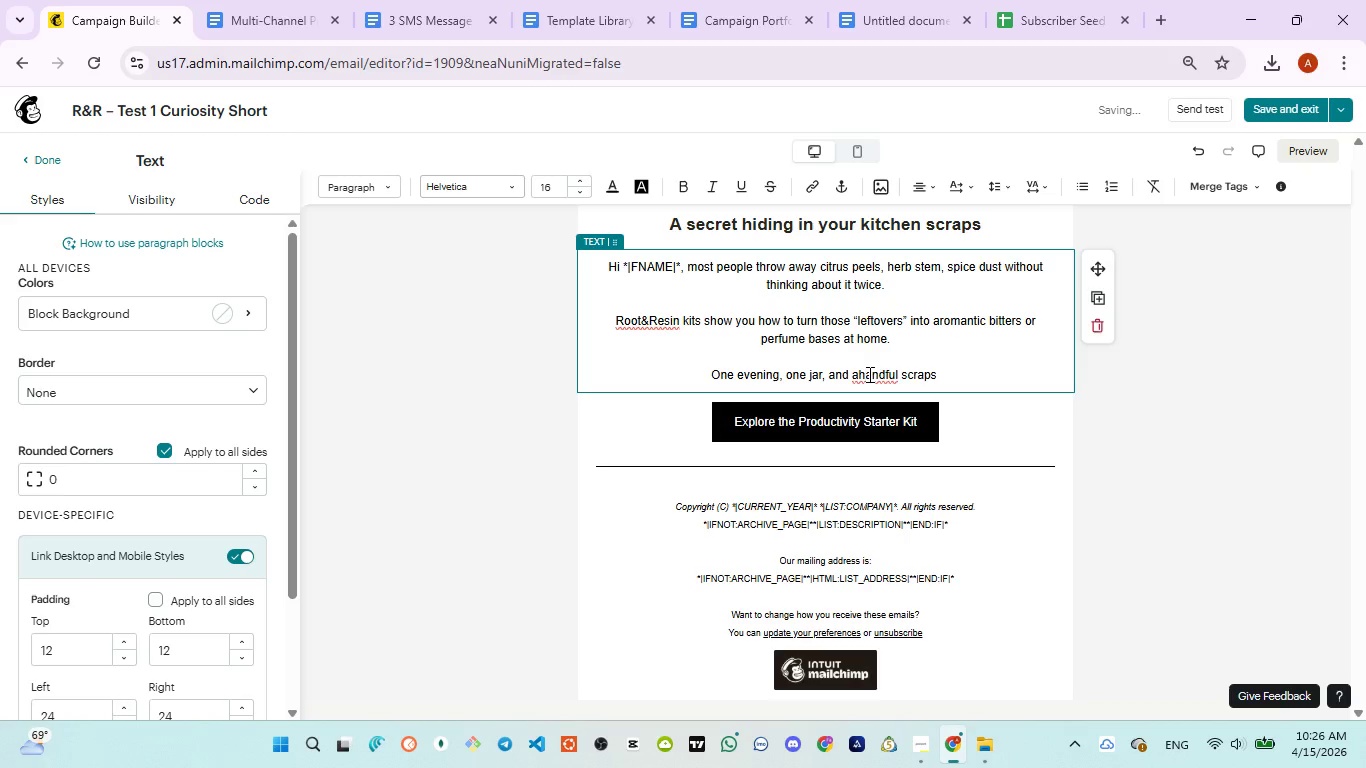 
key(ArrowLeft)
 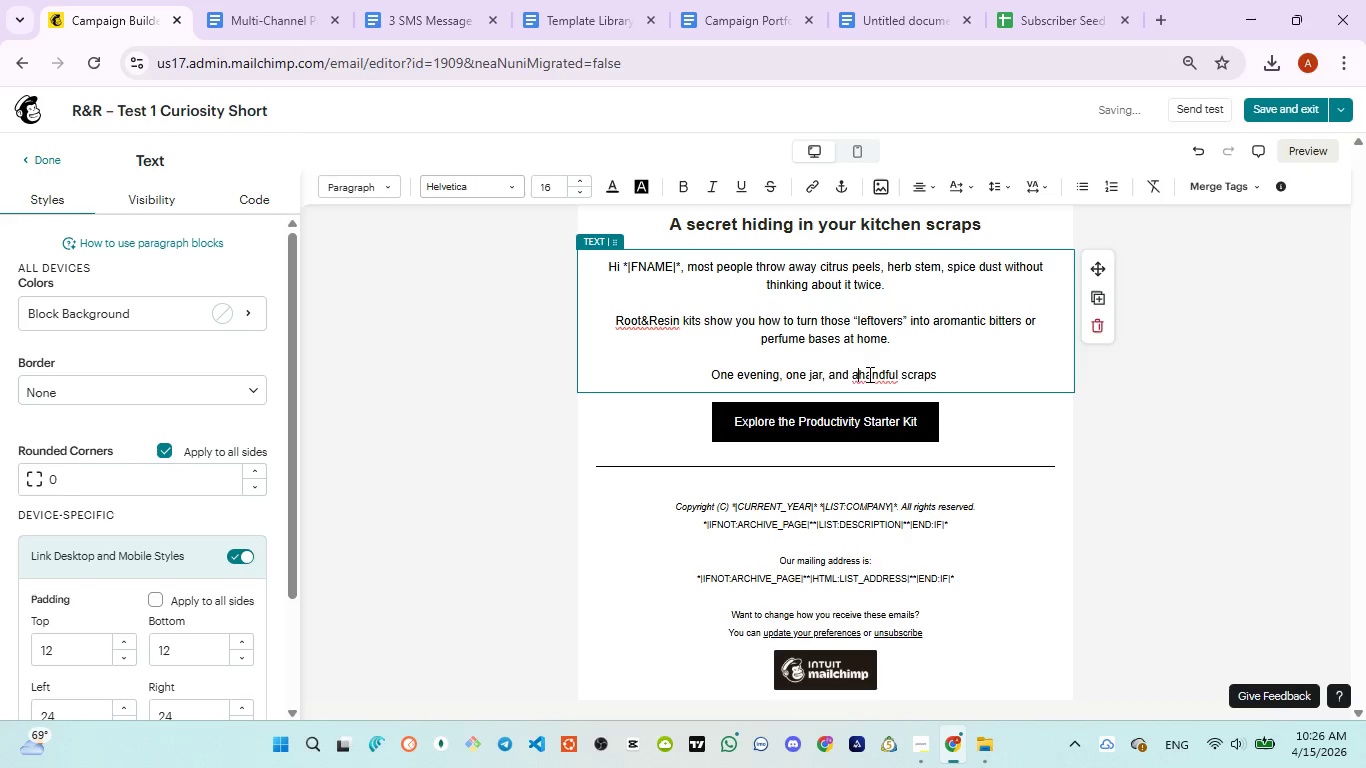 
key(Space)
 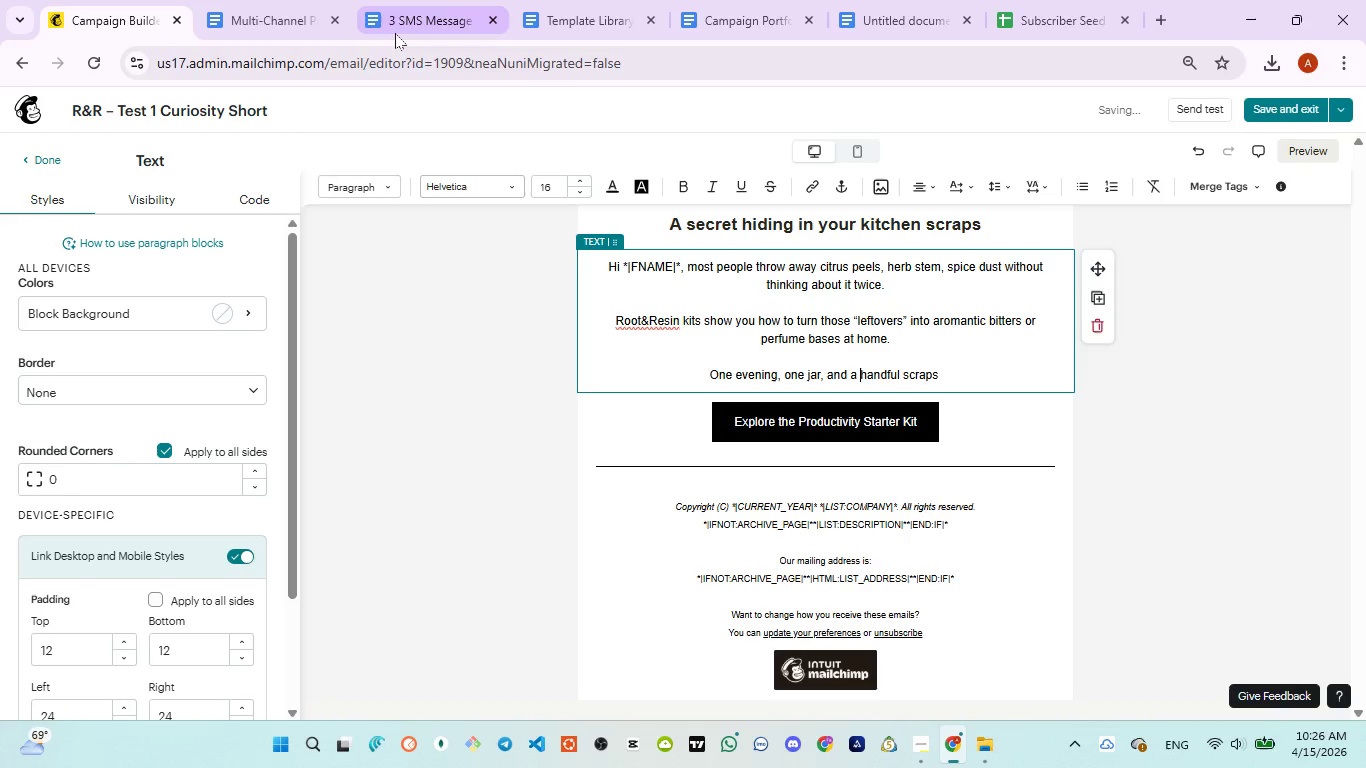 
left_click([395, 33])
 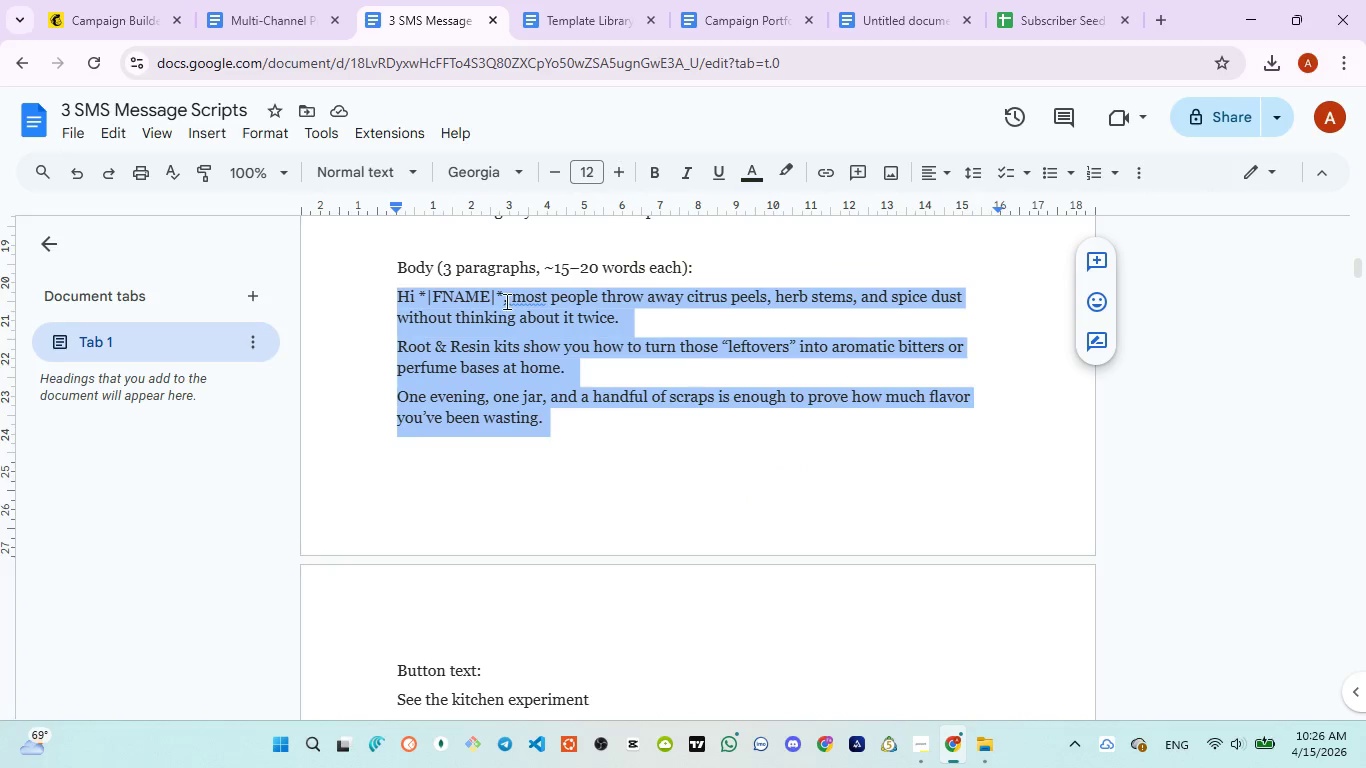 
wait(6.59)
 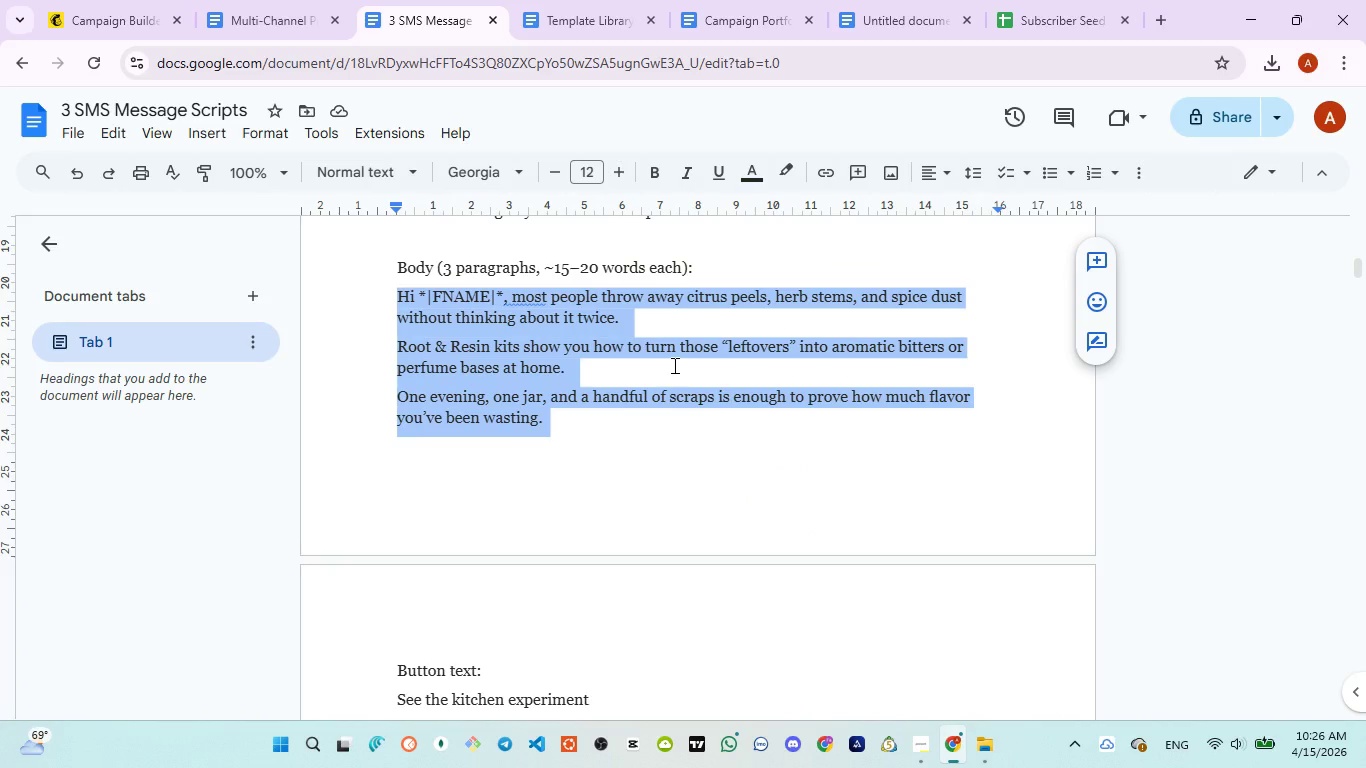 
left_click([115, 26])
 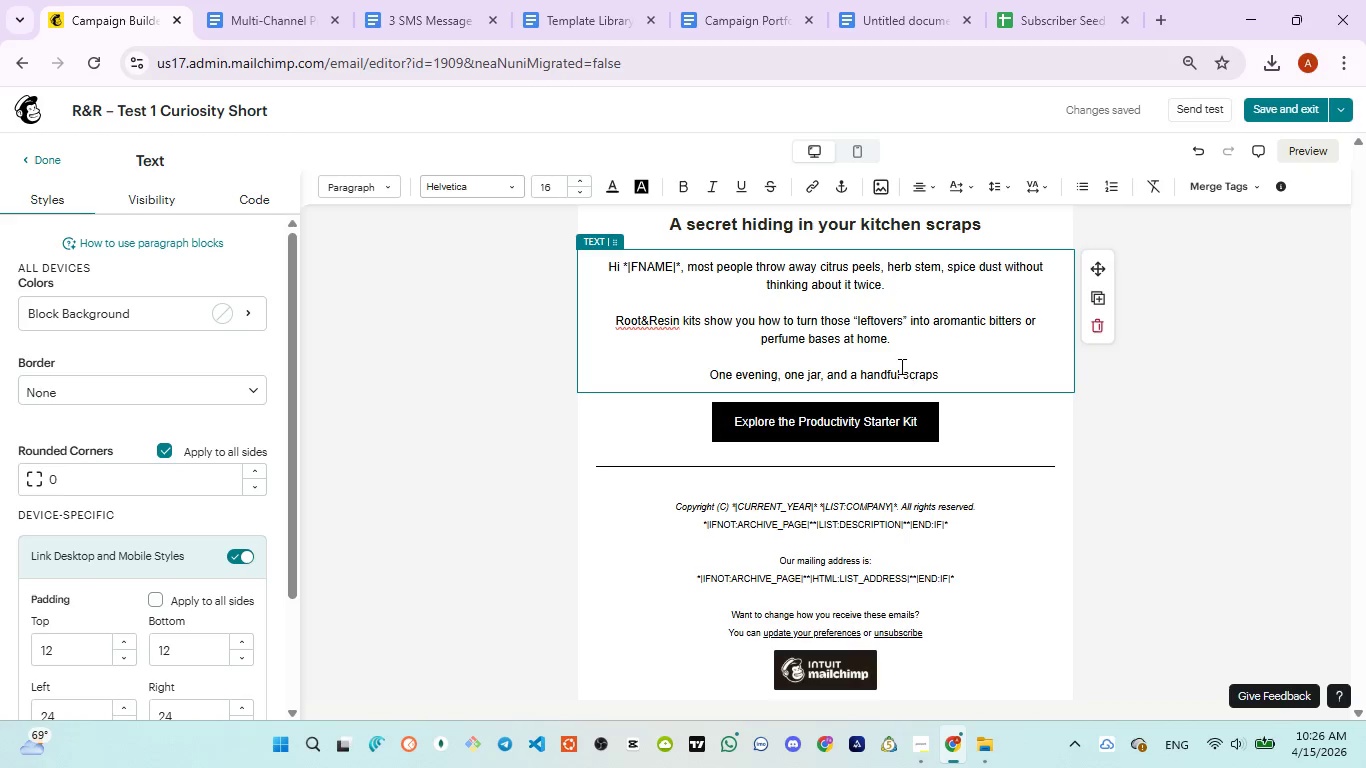 
left_click([898, 363])
 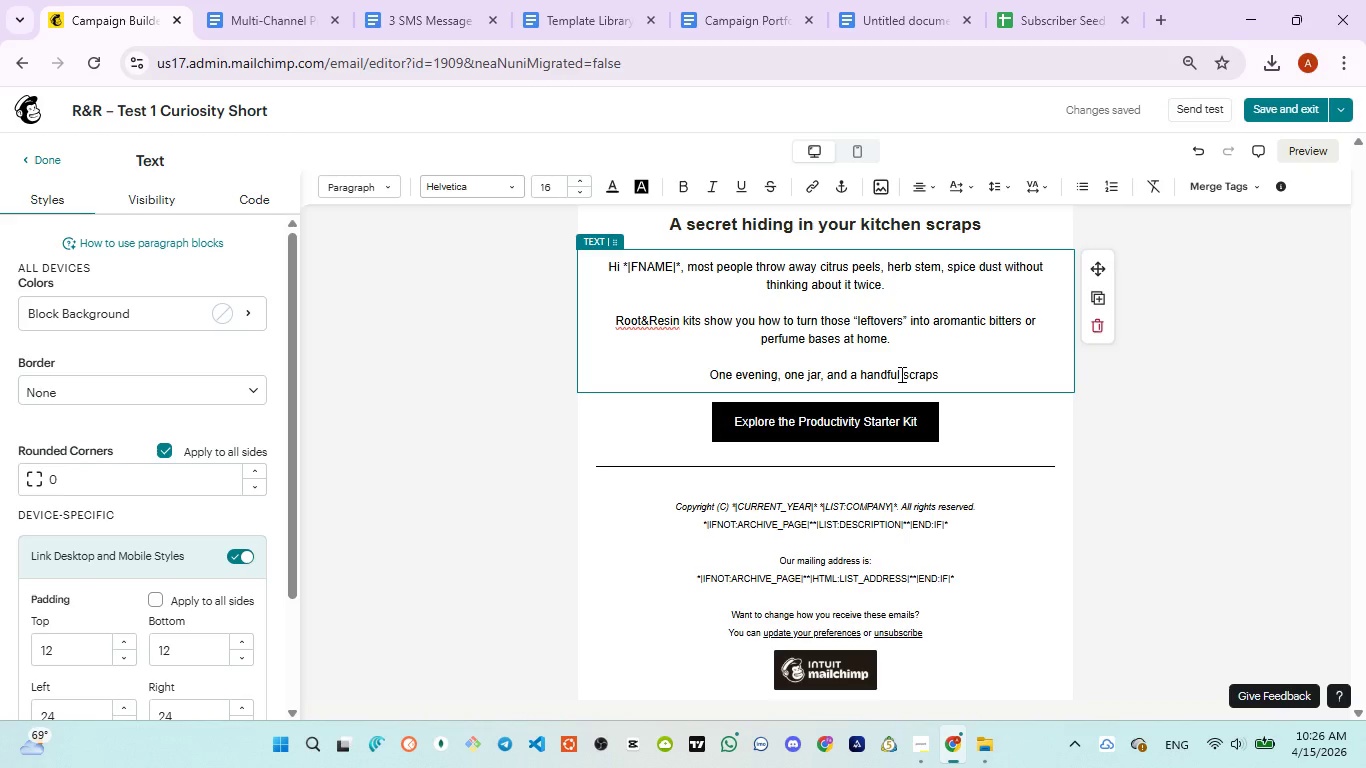 
left_click([900, 374])
 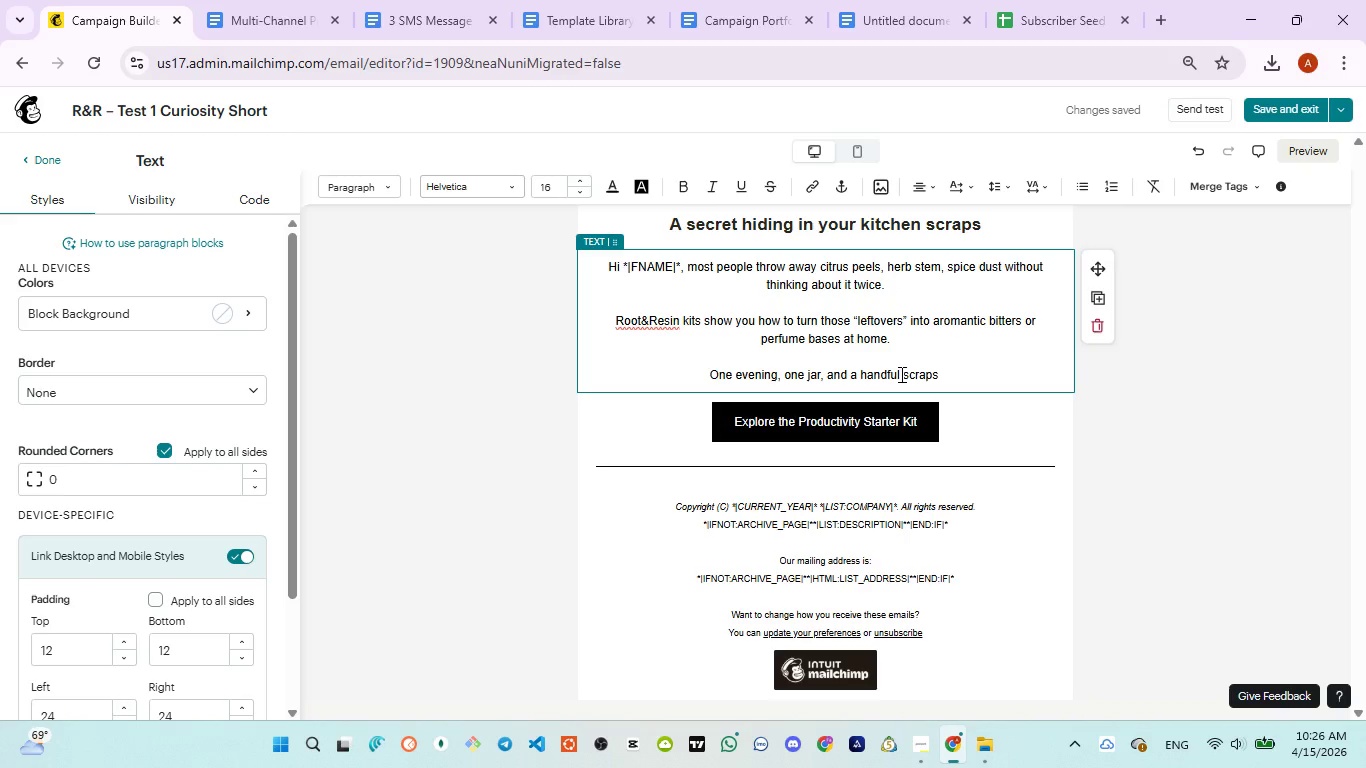 
type( of )
 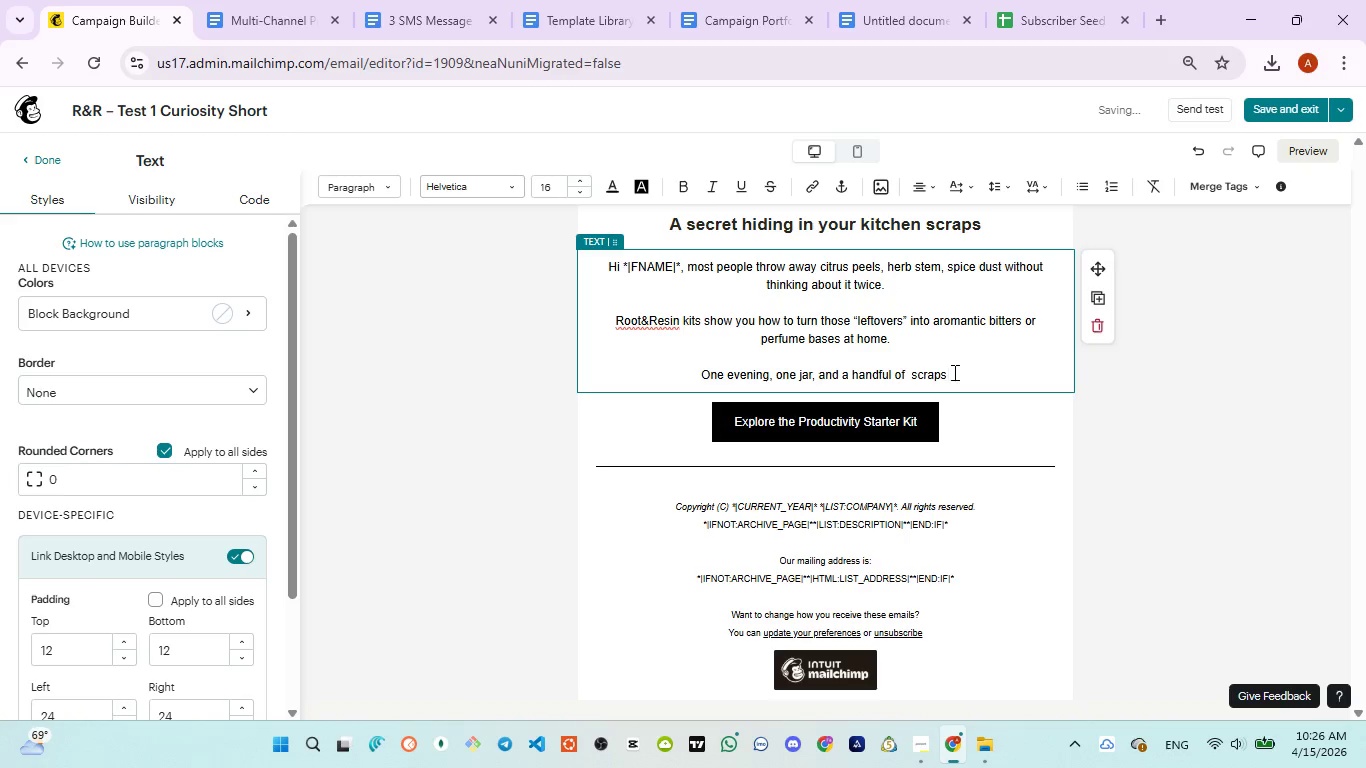 
left_click([954, 372])
 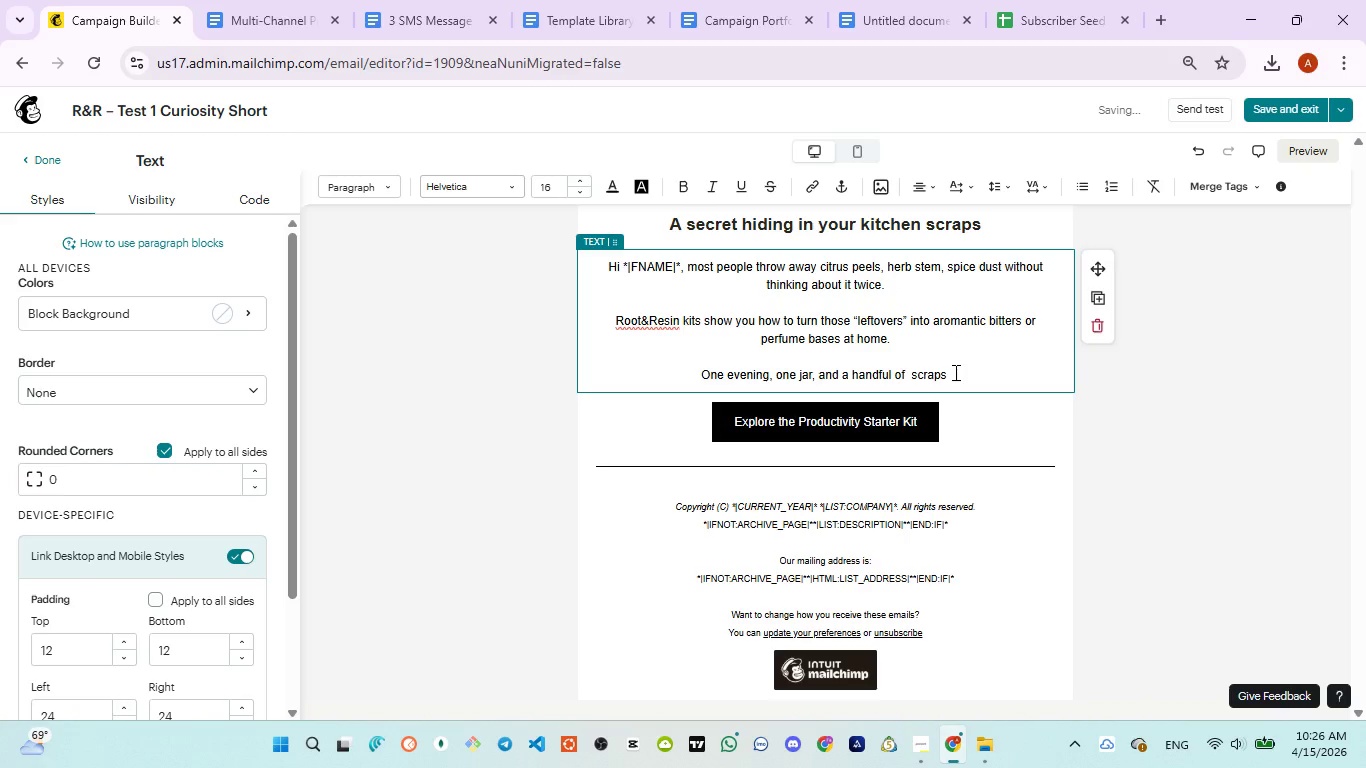 
type(enough)
 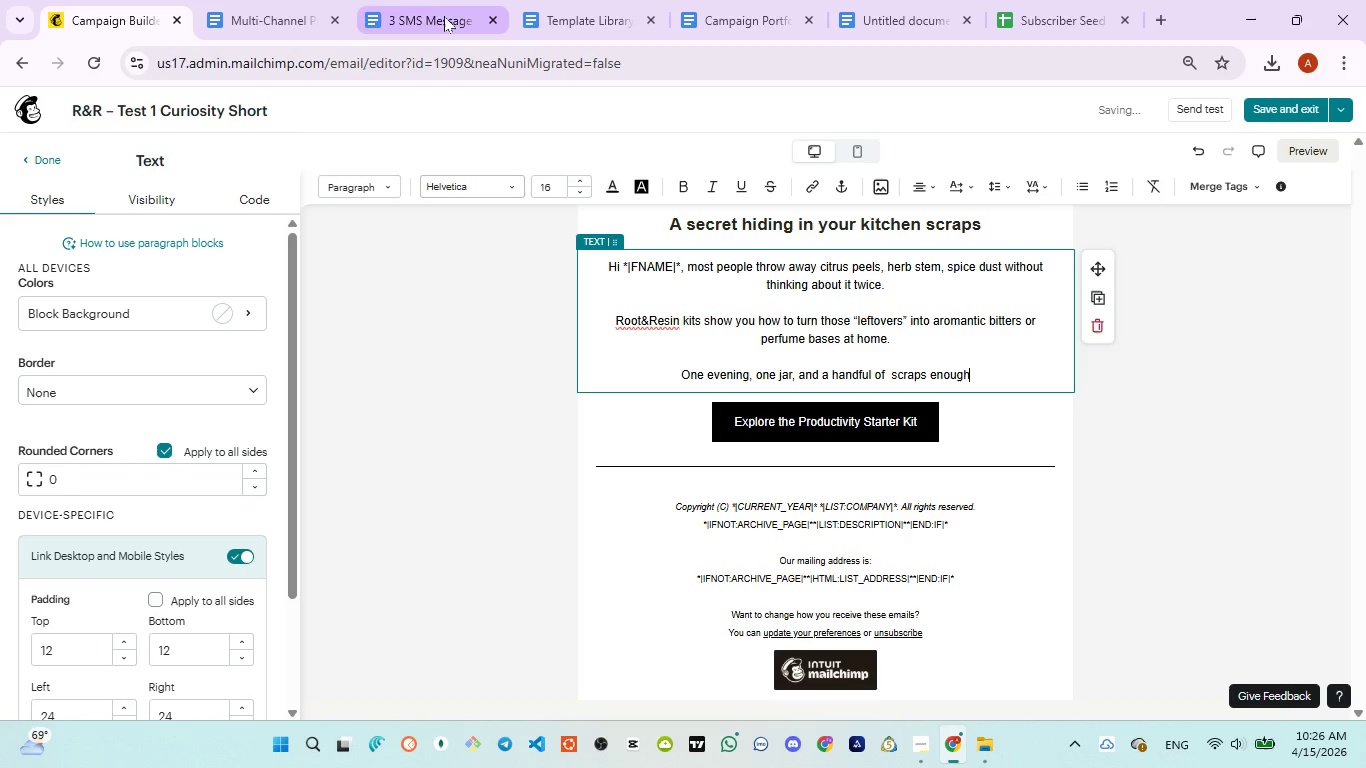 
left_click([440, 17])
 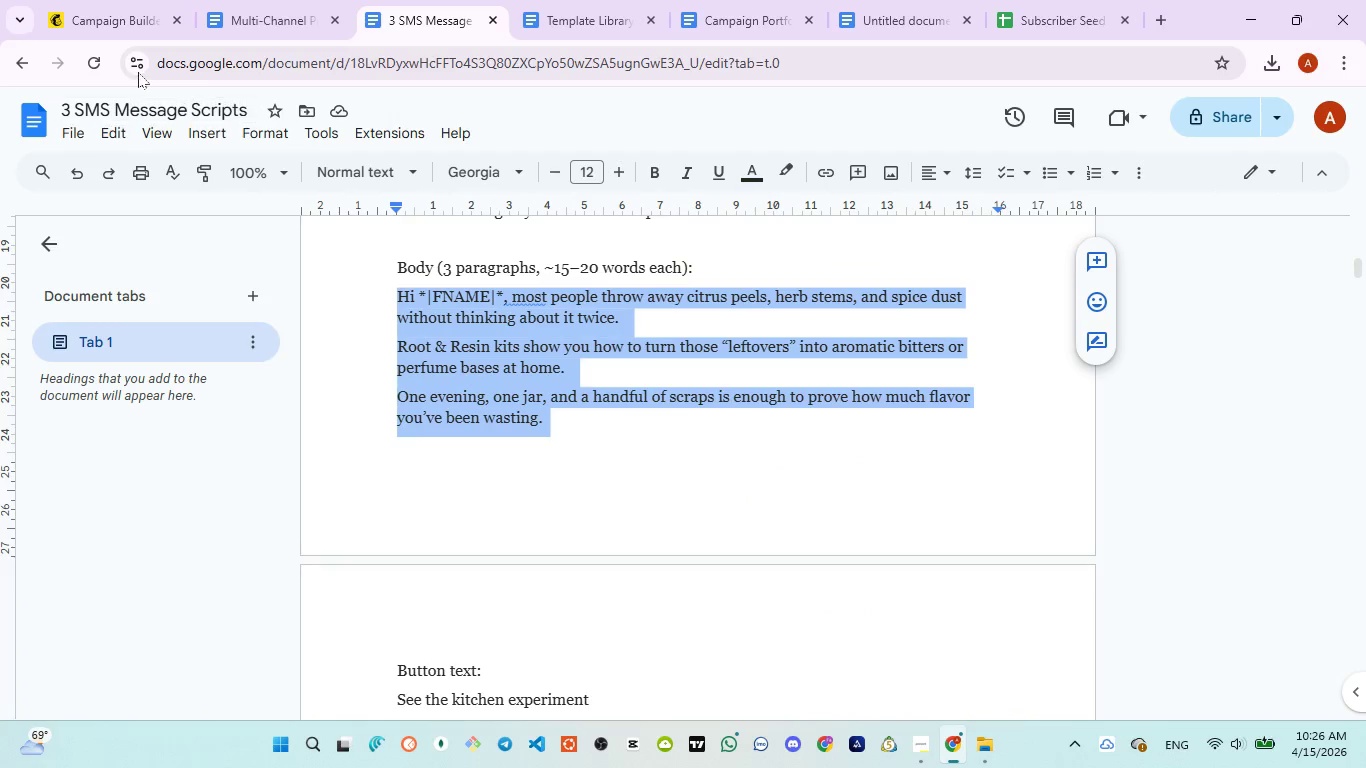 
wait(7.03)
 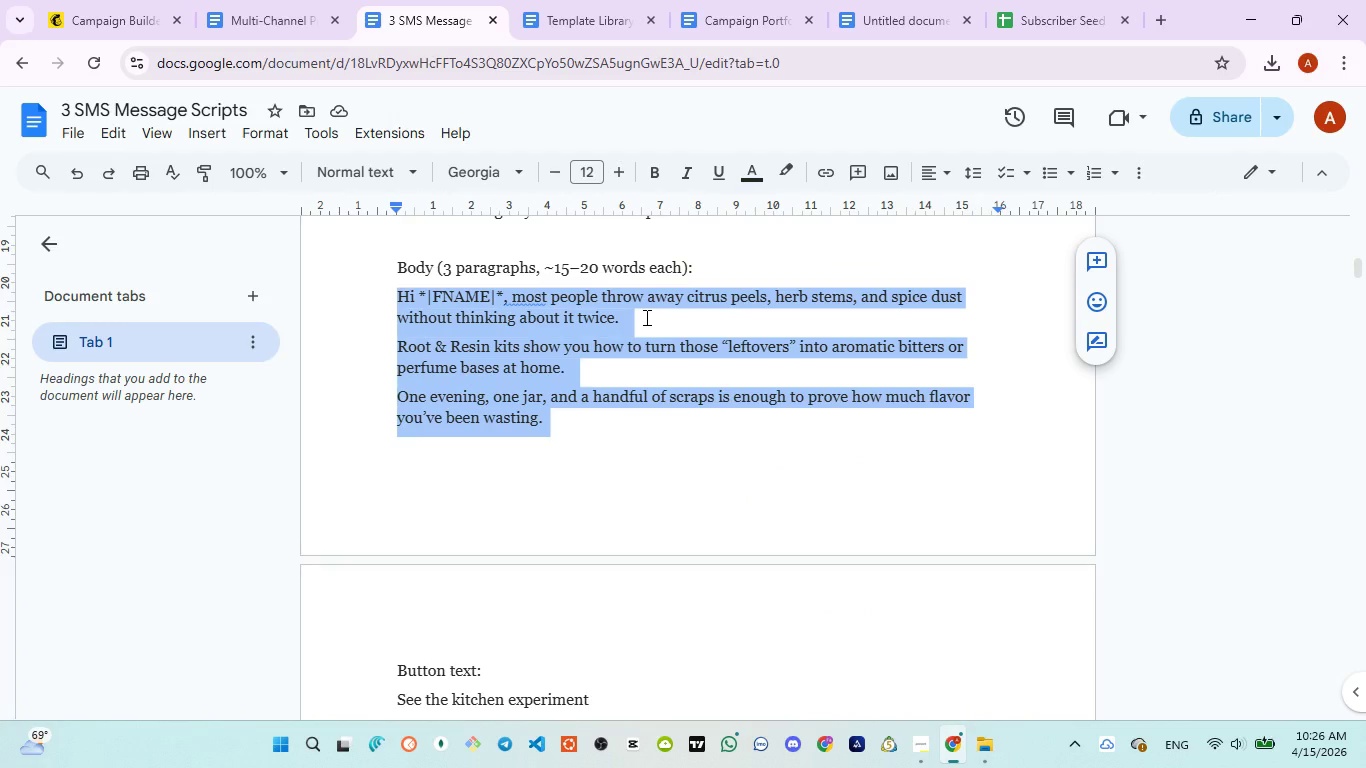 
left_click([106, 30])
 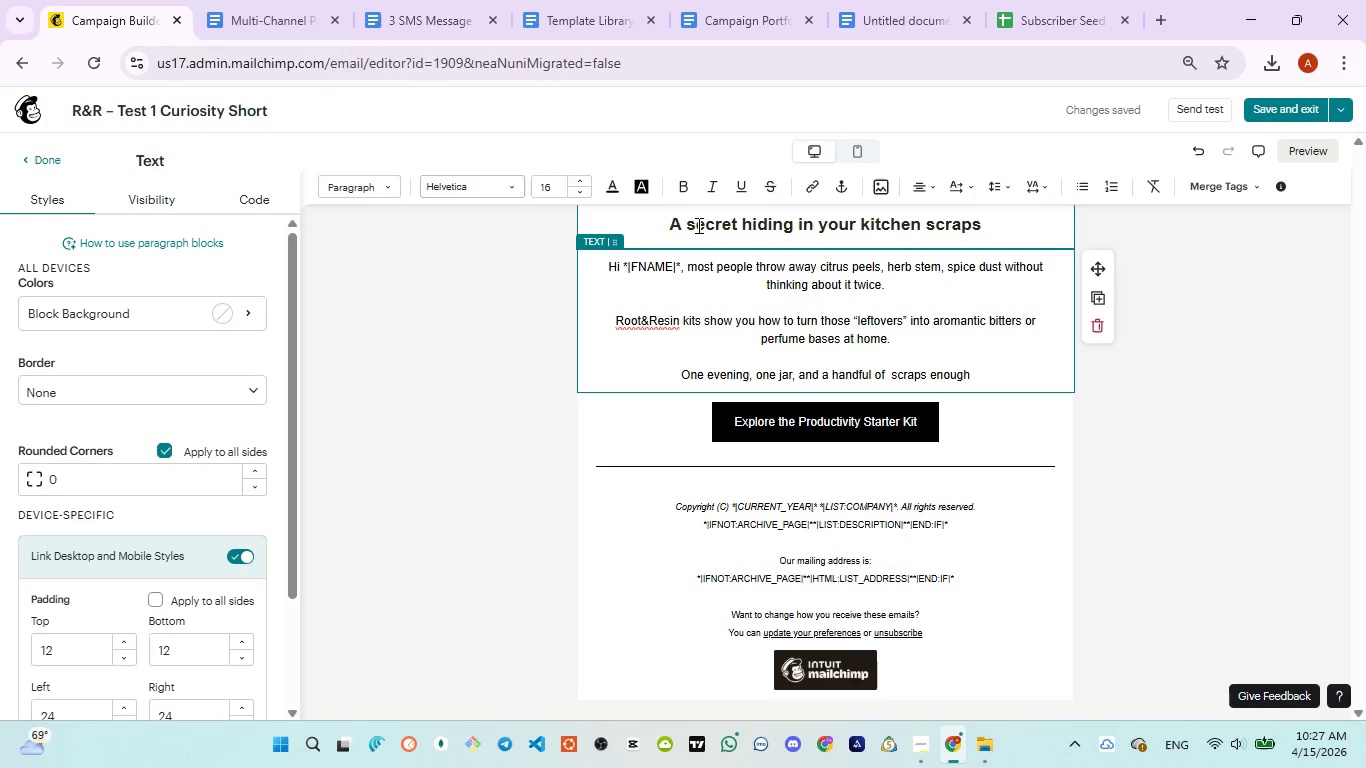 
type( to prove how muh)
key(Backspace)
type(ch )
 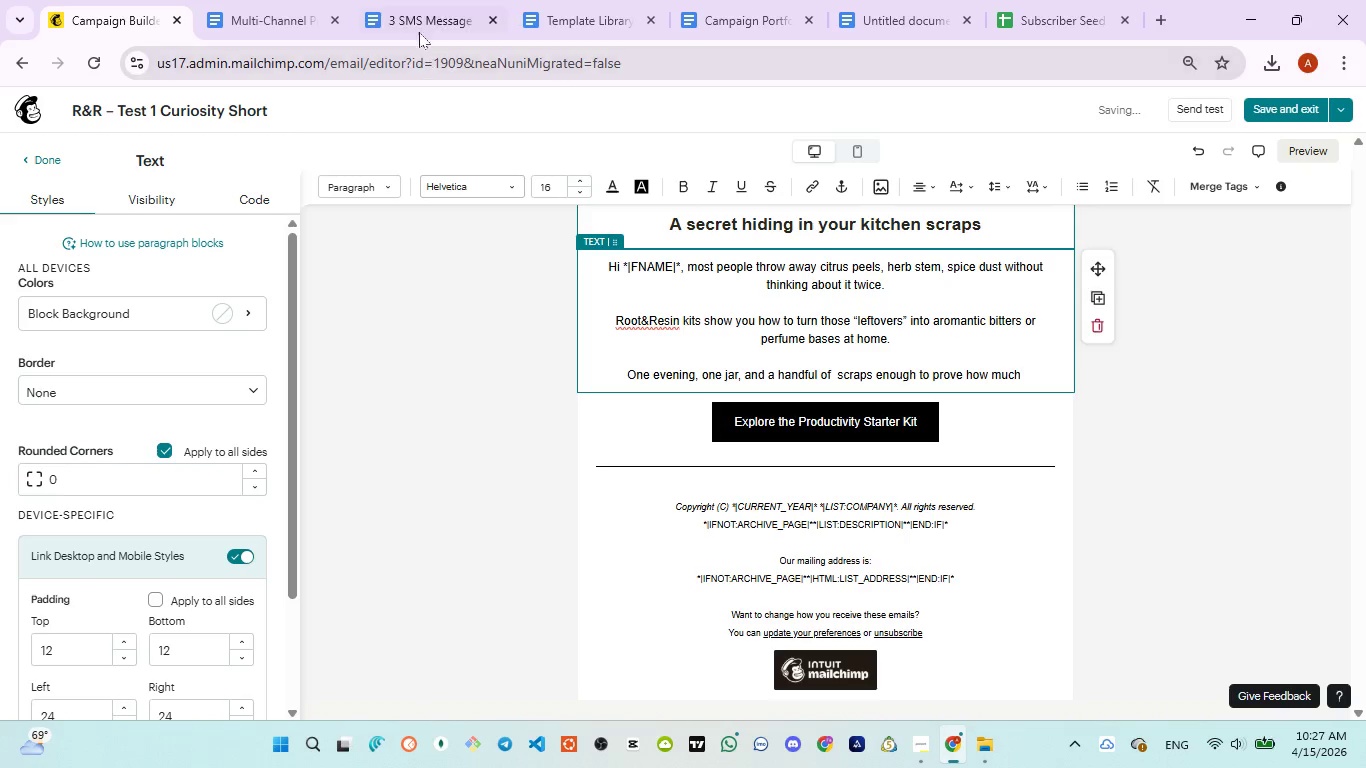 
left_click([418, 25])
 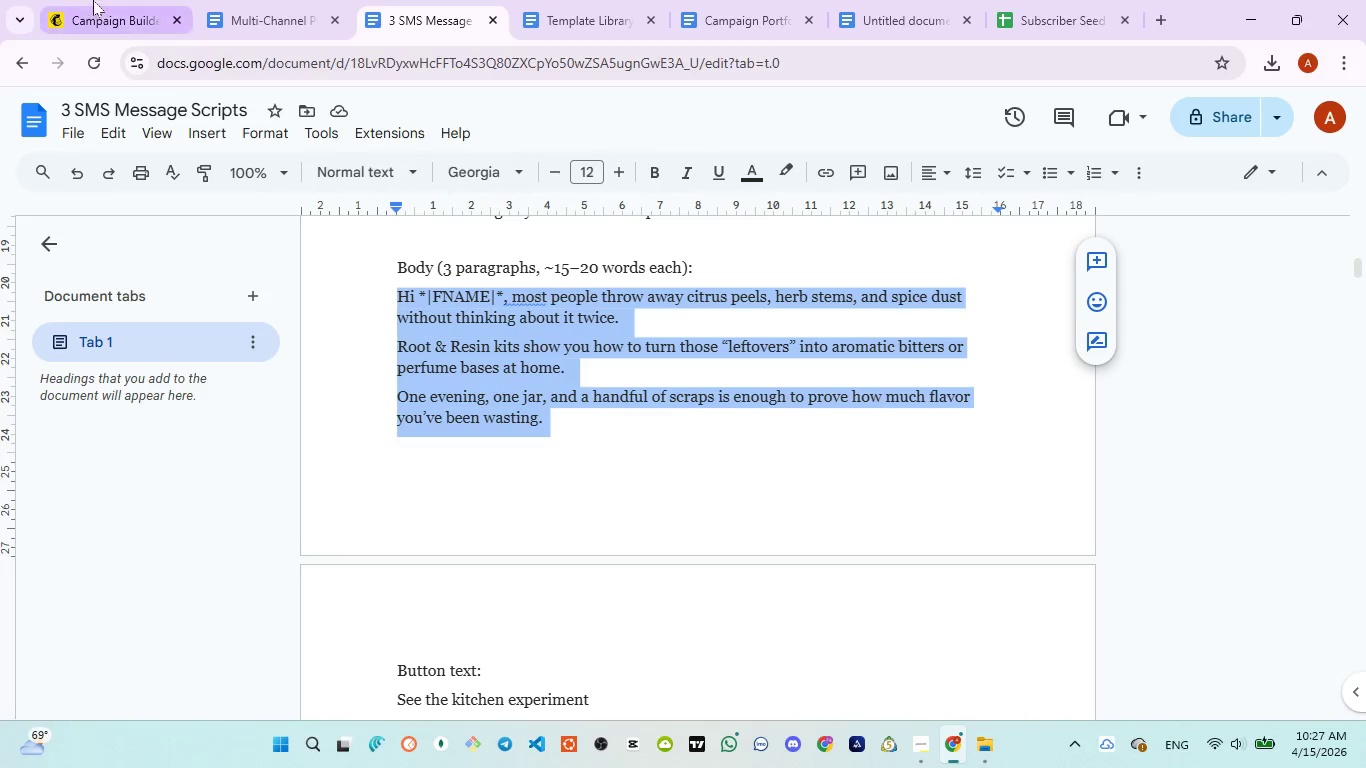 
left_click([93, 0])
 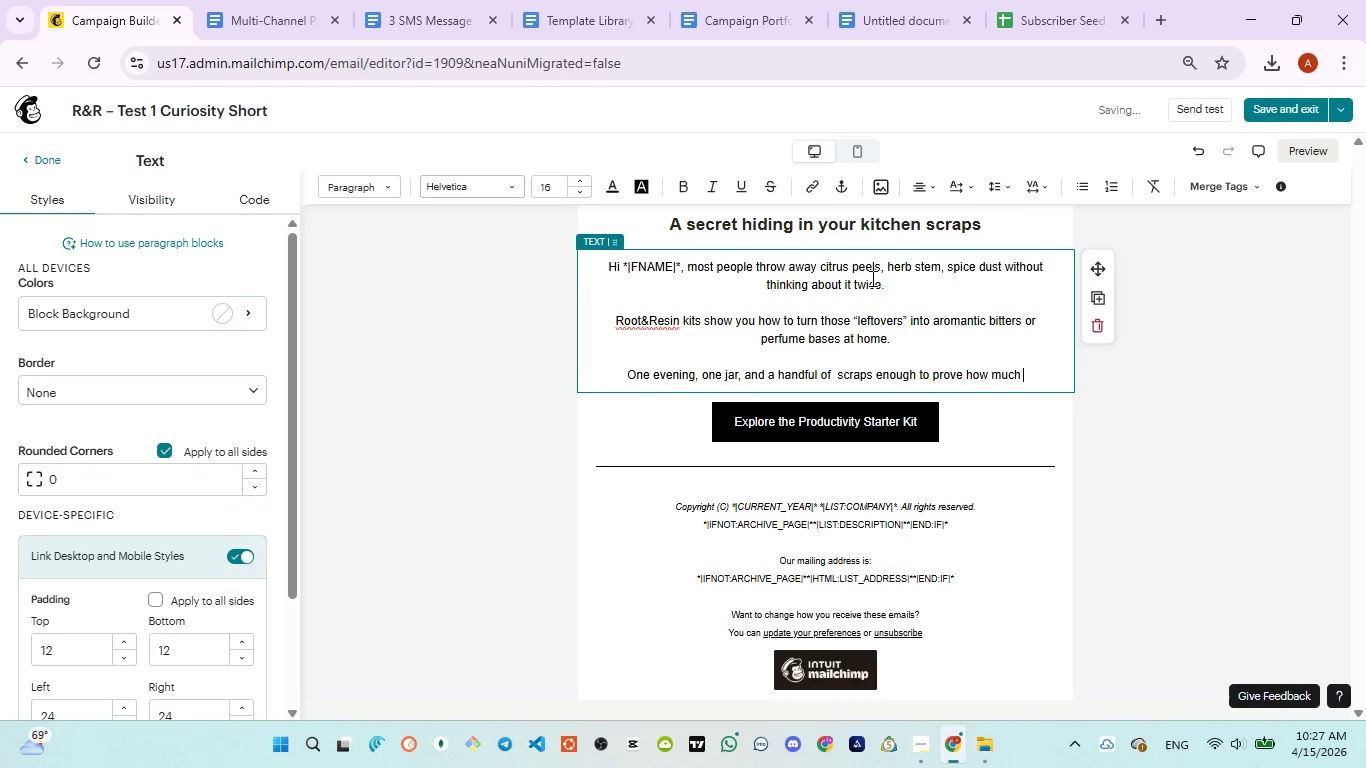 
type(flavor you have been)
 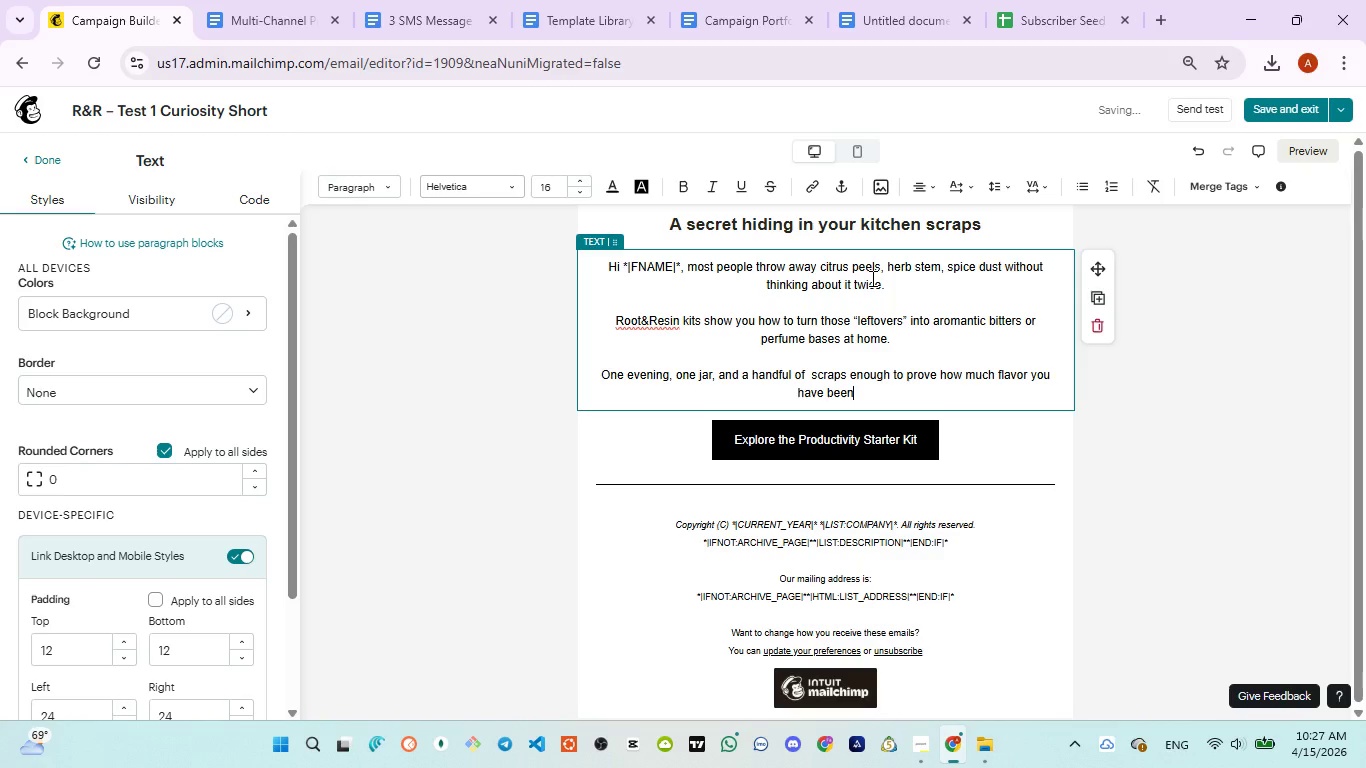 
type( waisting)
 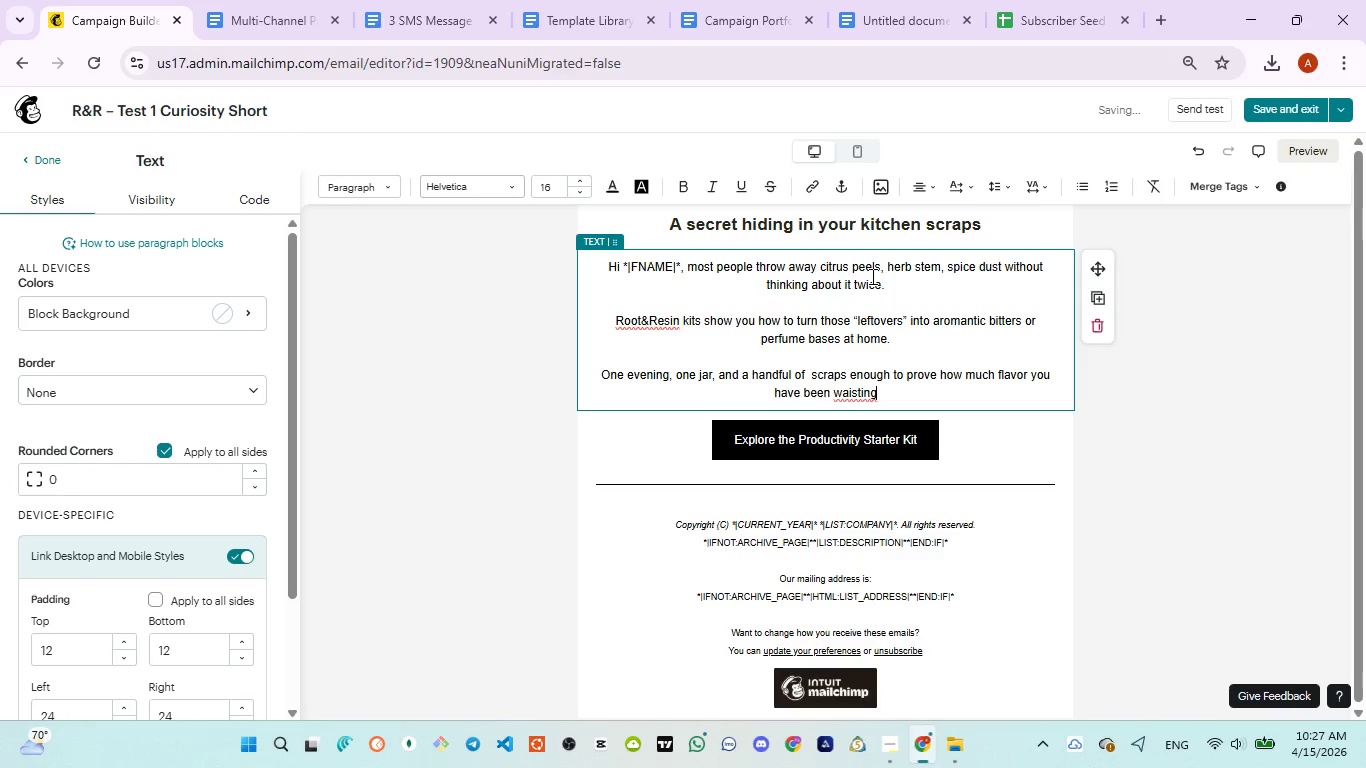 
wait(6.31)
 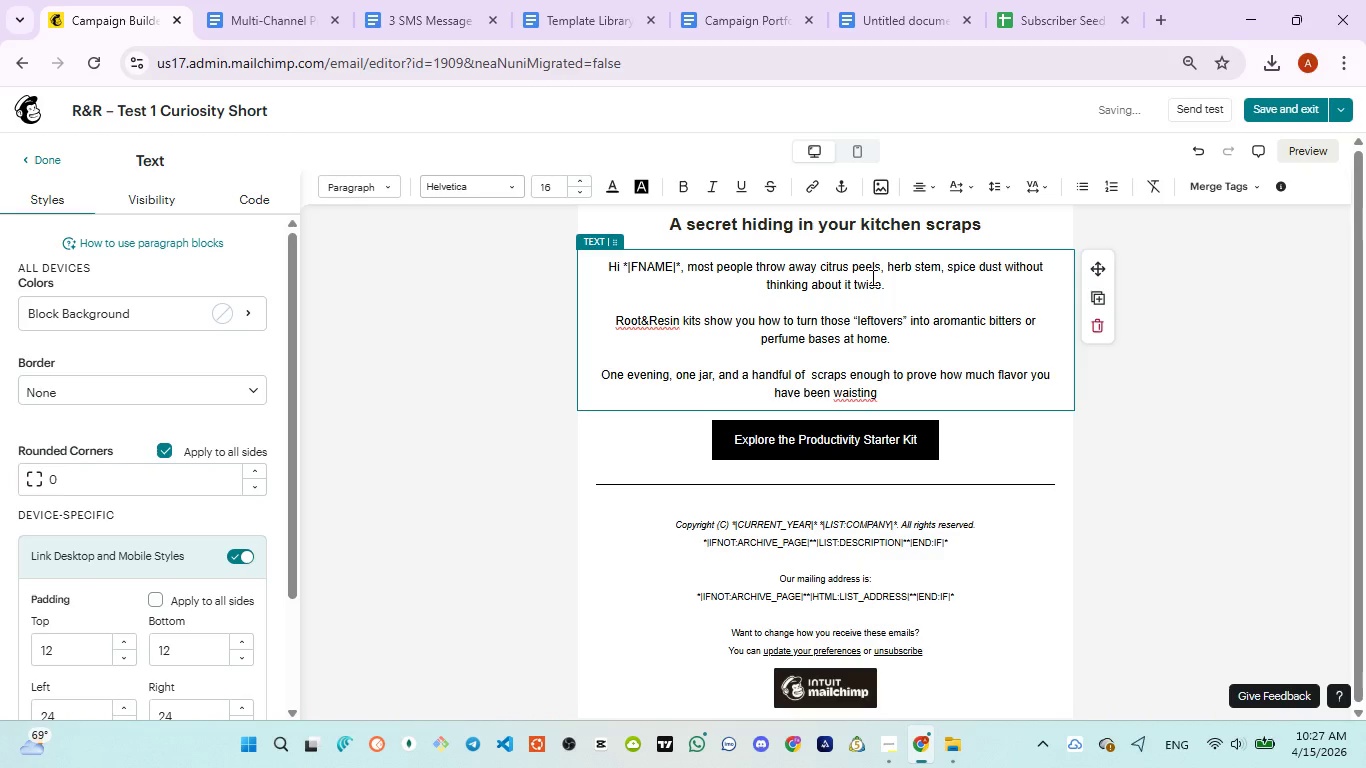 
left_click([430, 32])
 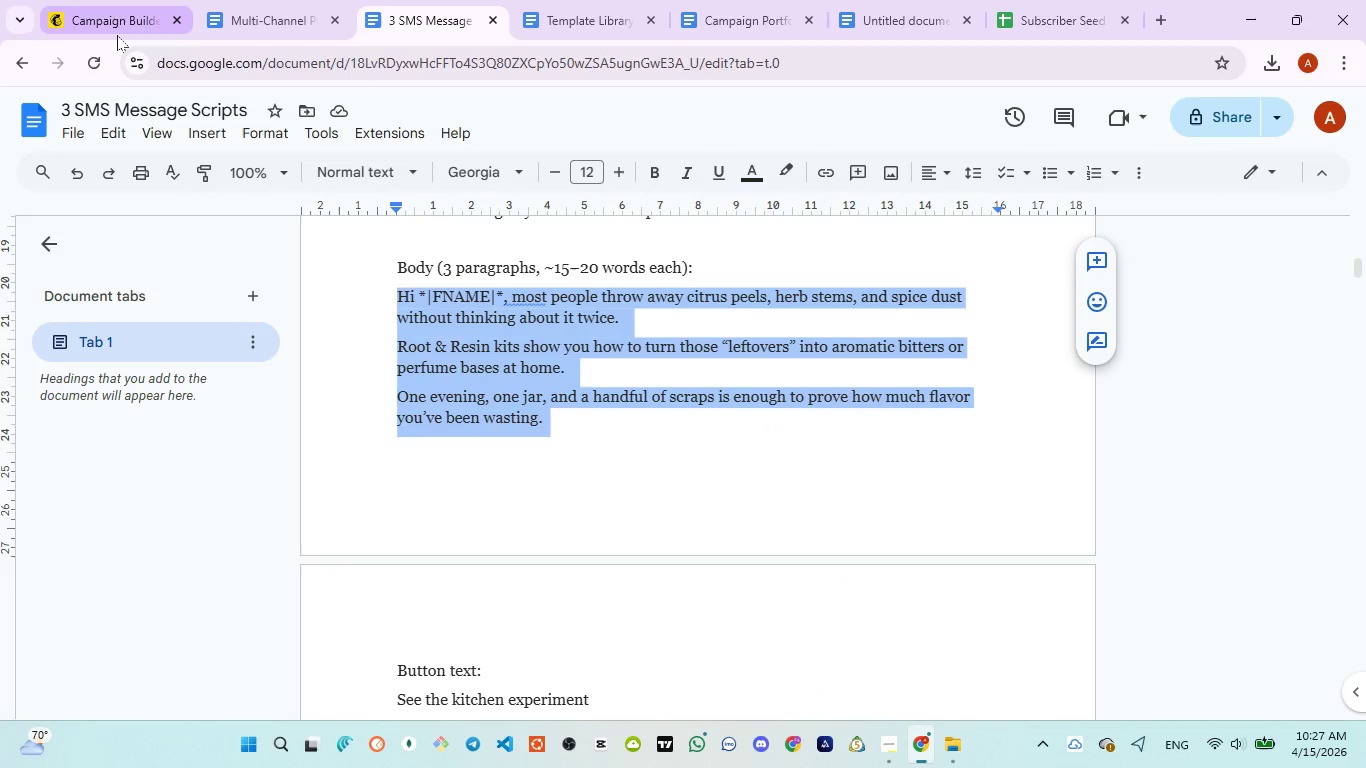 
left_click([117, 35])
 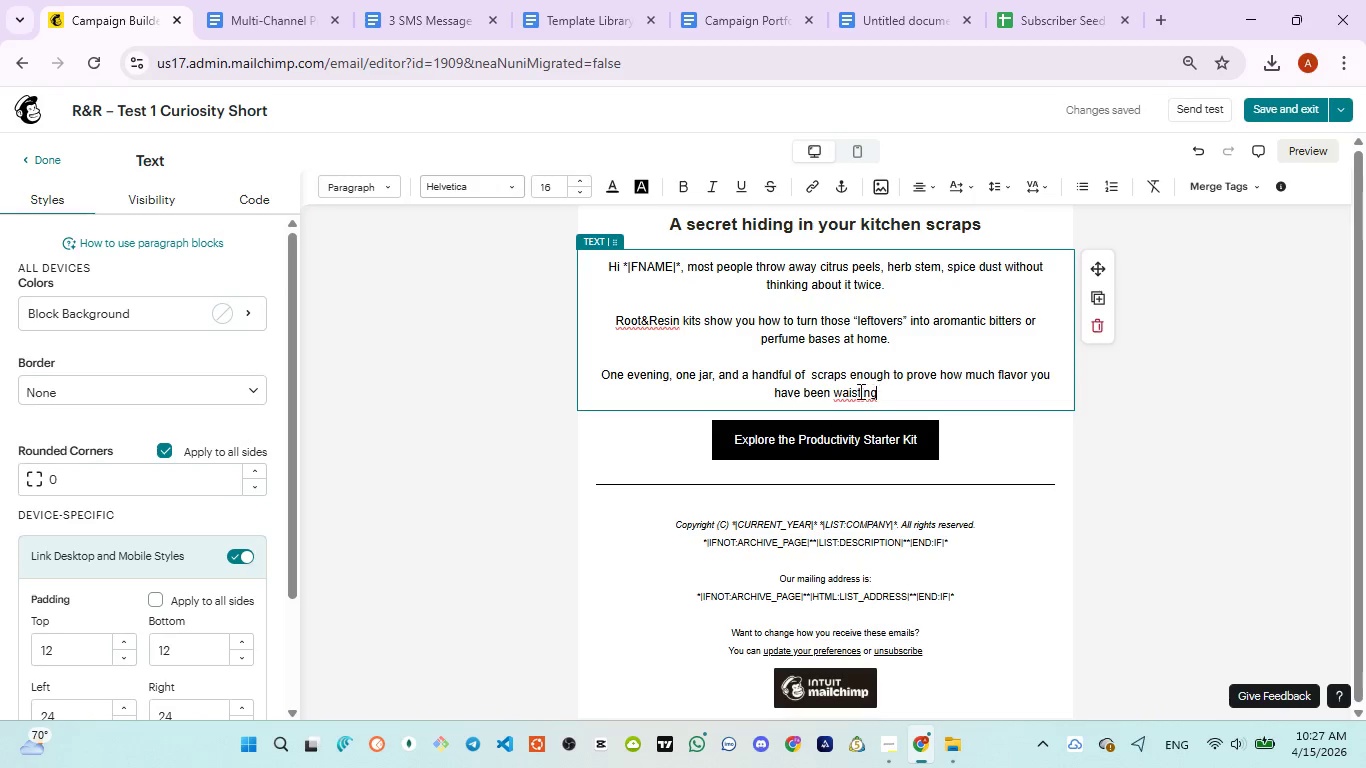 
double_click([858, 391])
 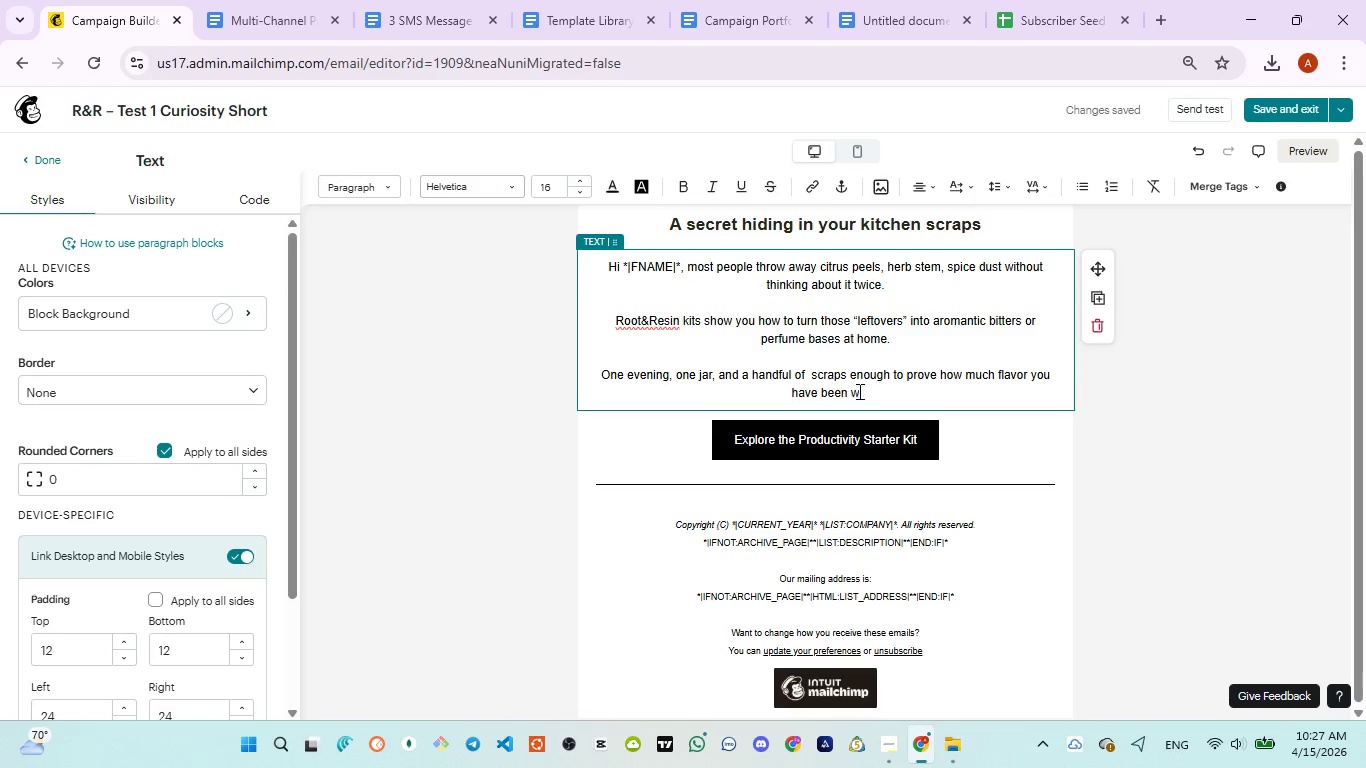 
type(wasting.)
 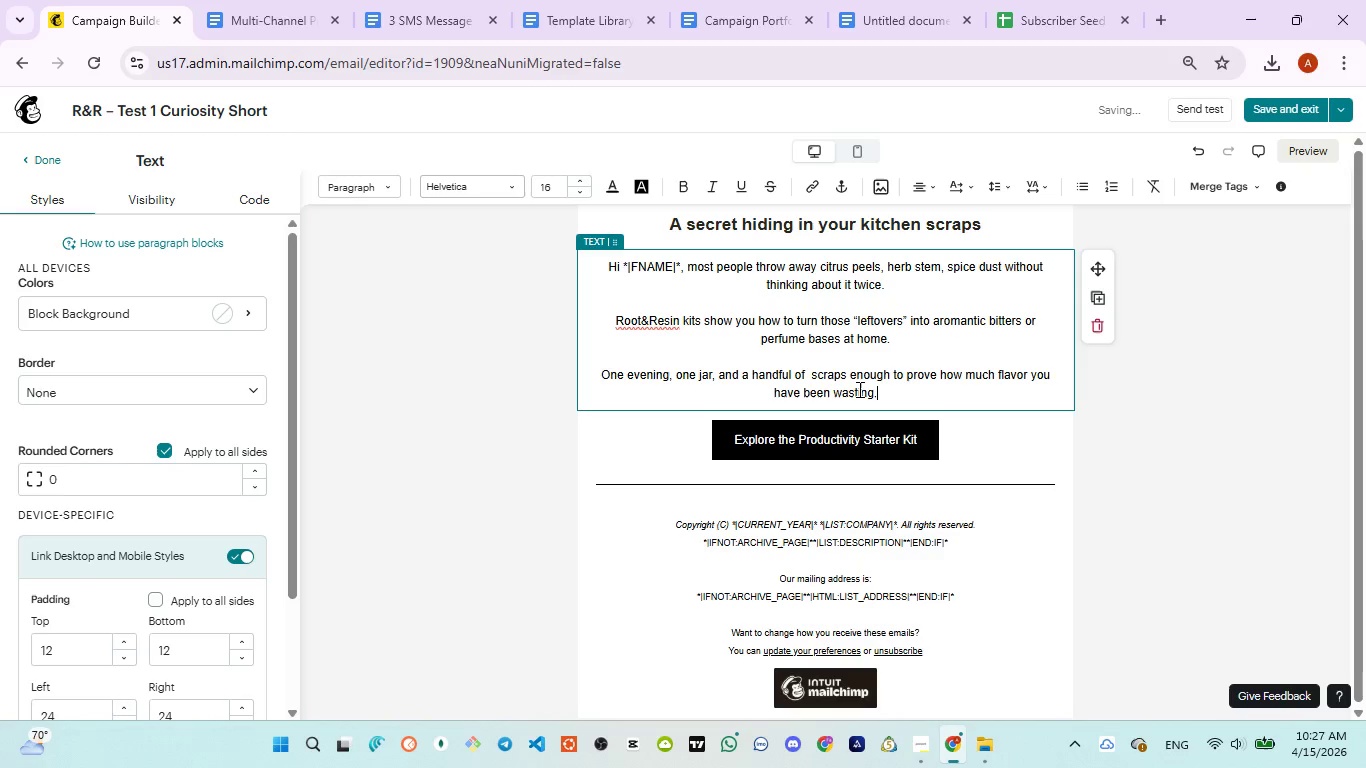 
key(Control+A)
 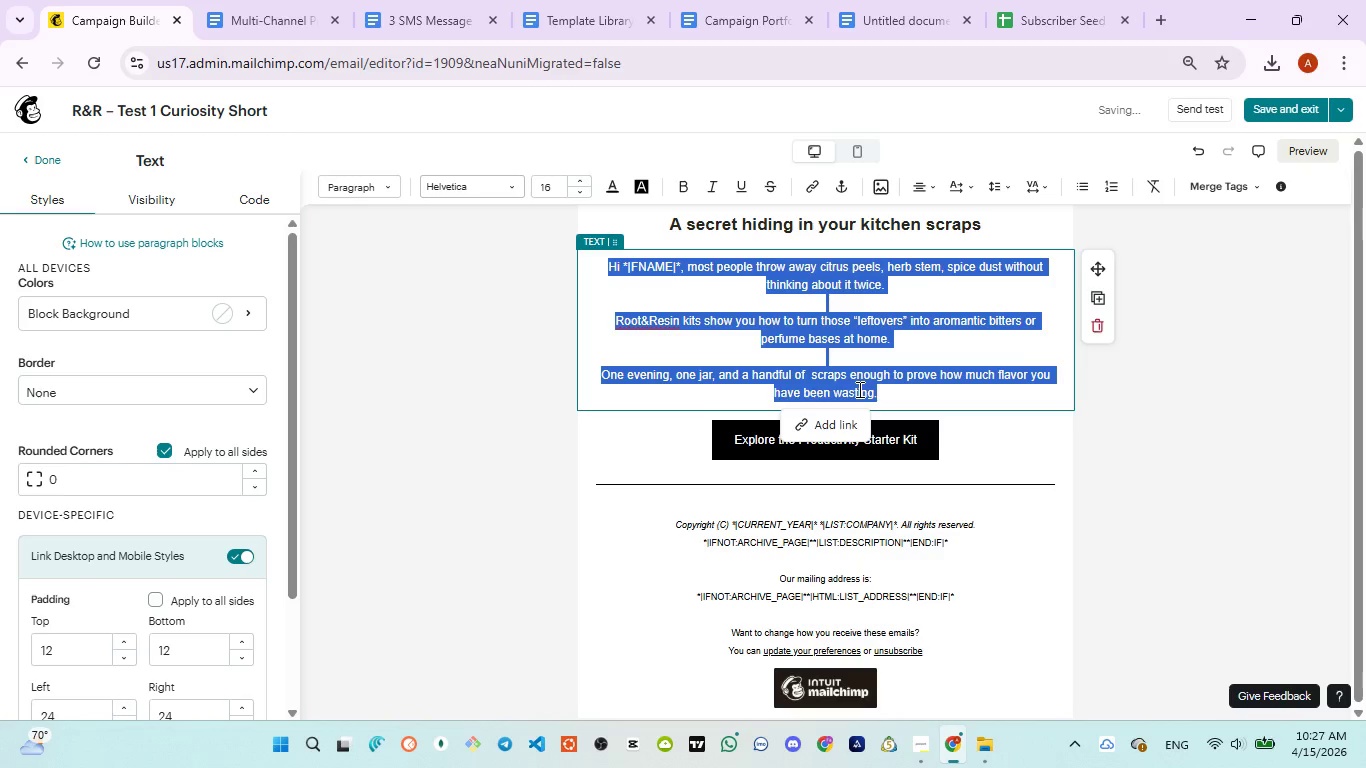 
key(Control+V)
 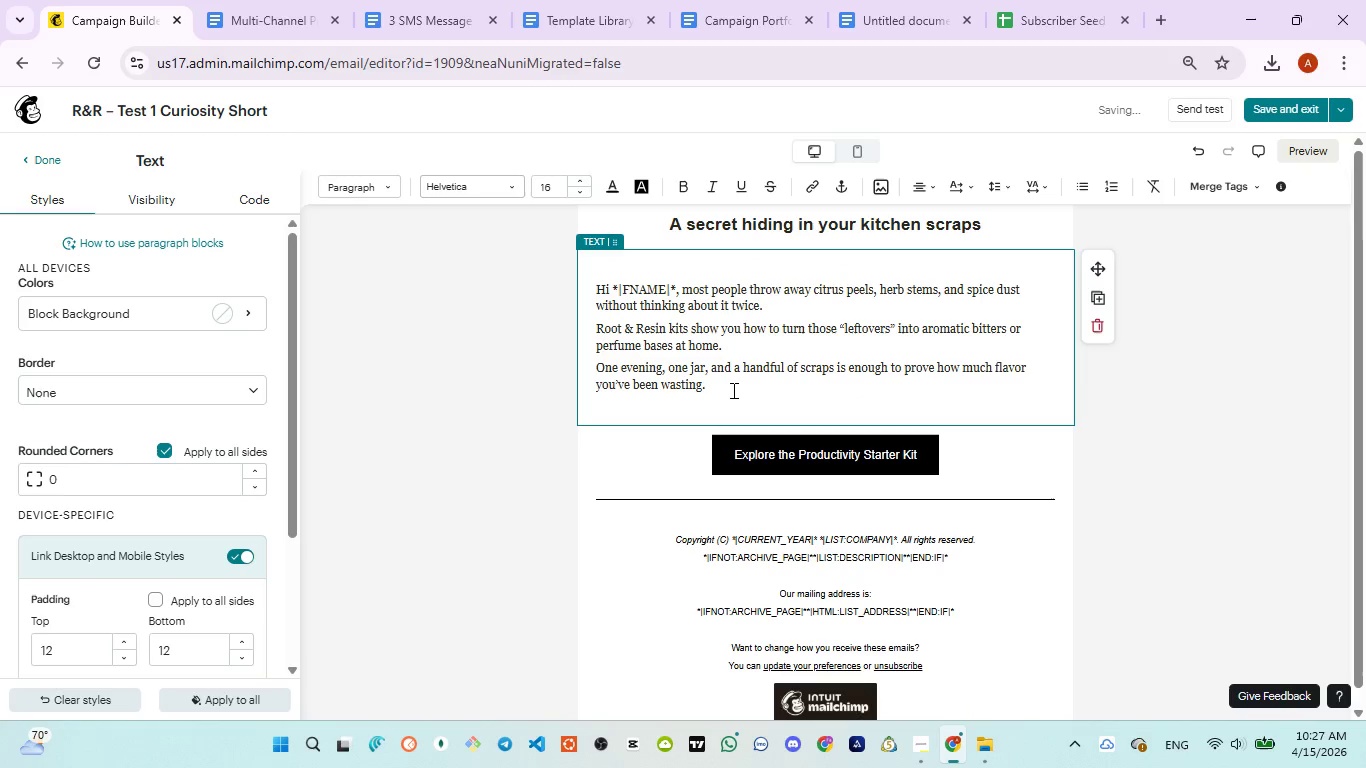 
key(Backspace)
 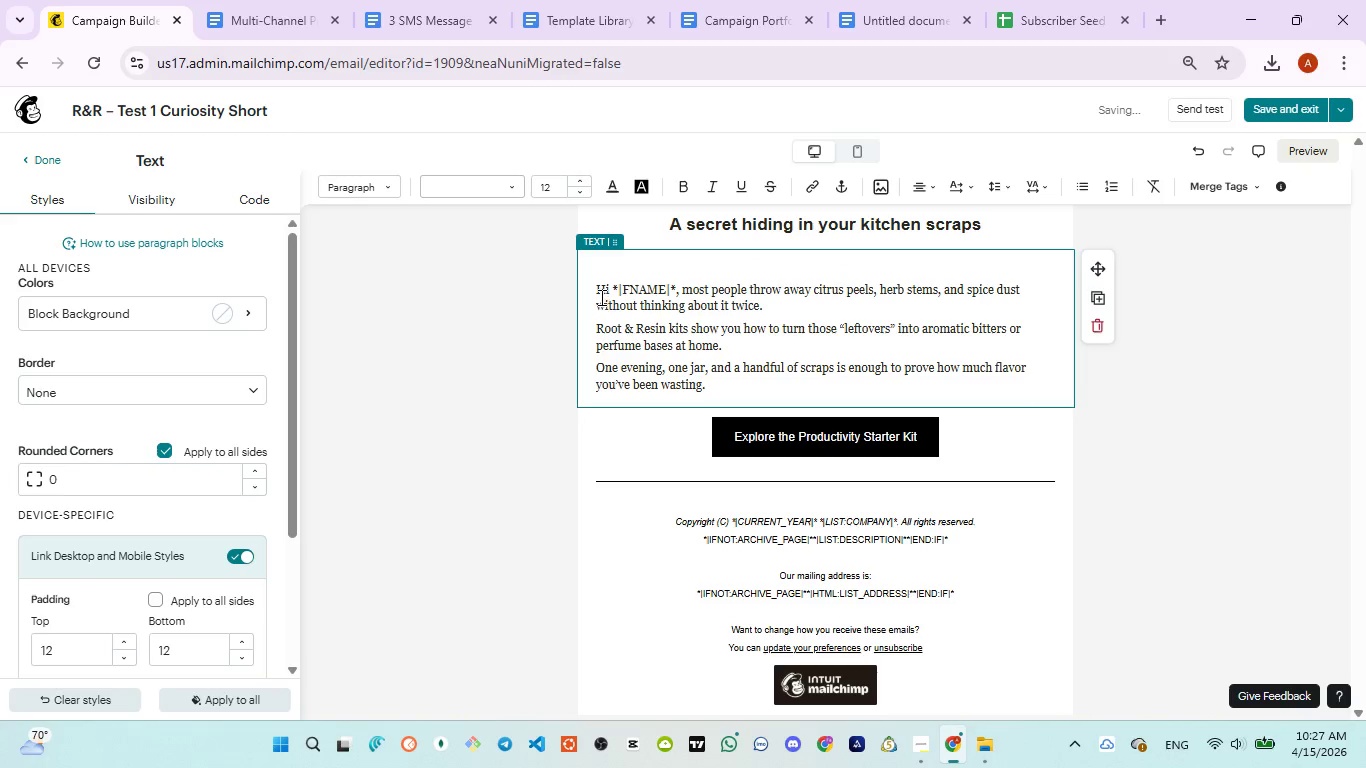 
left_click([599, 292])
 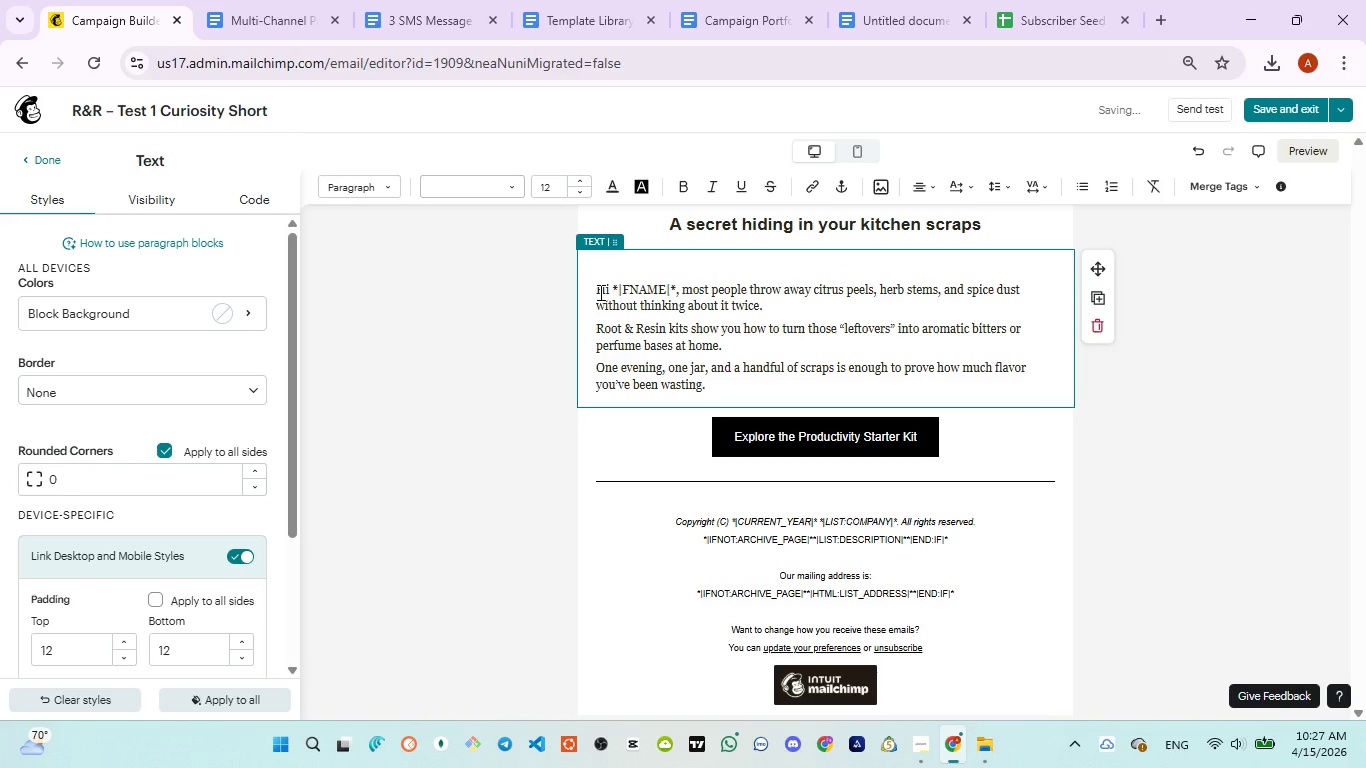 
key(Control+A)
 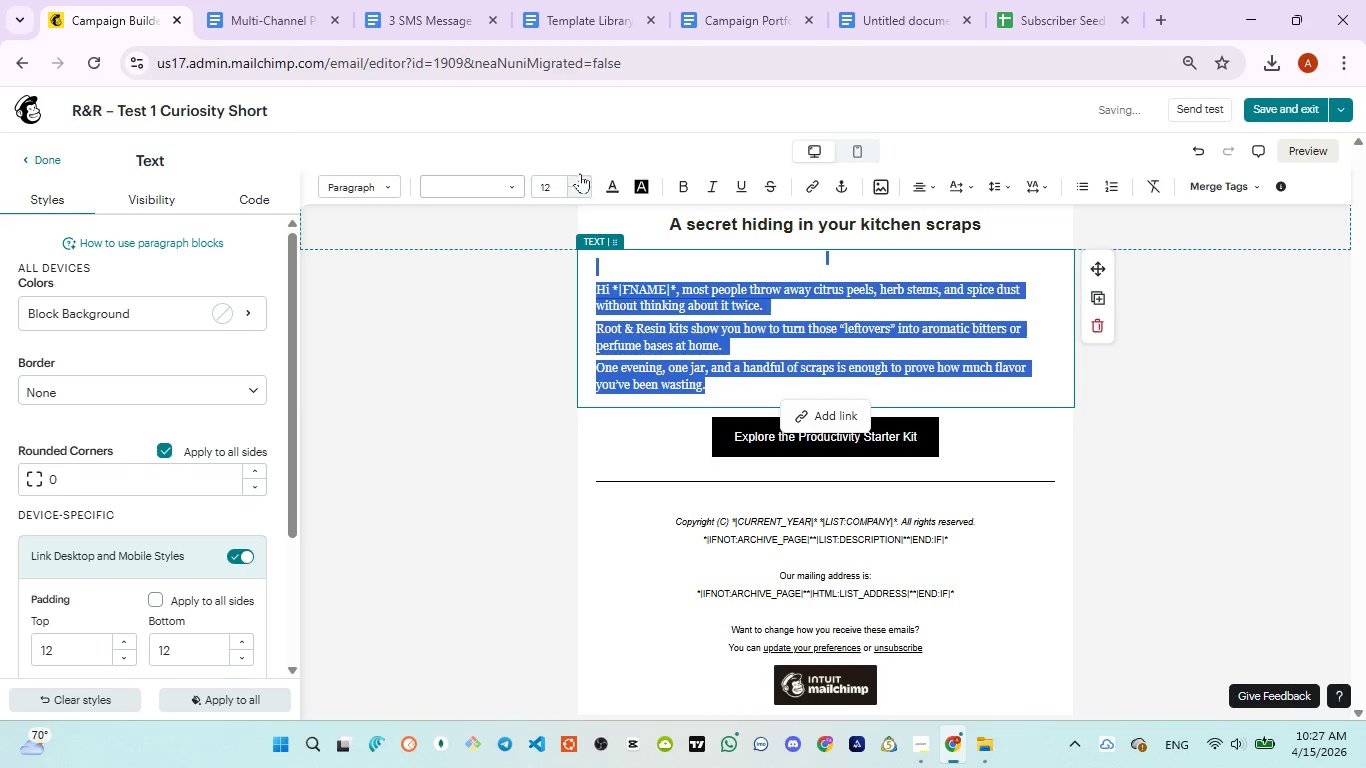 
left_click([584, 177])
 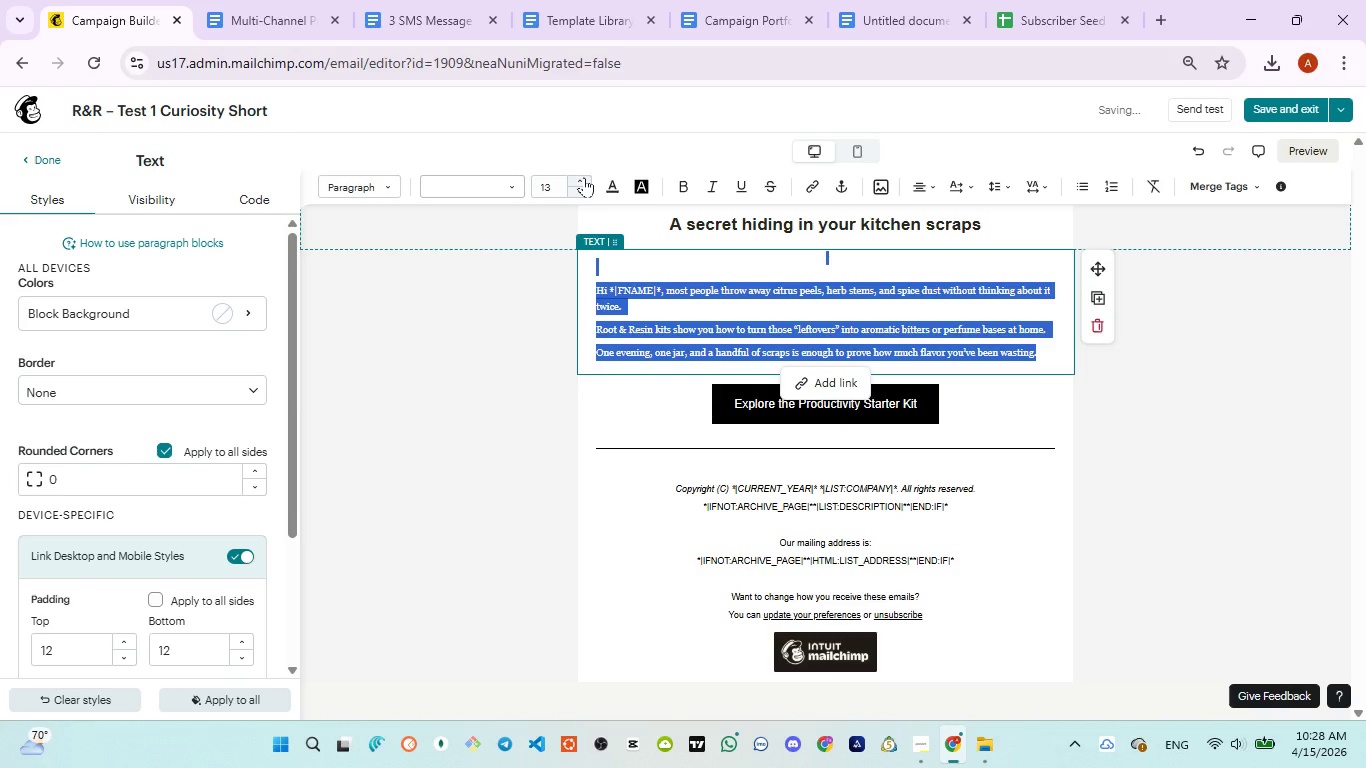 
left_click([584, 177])
 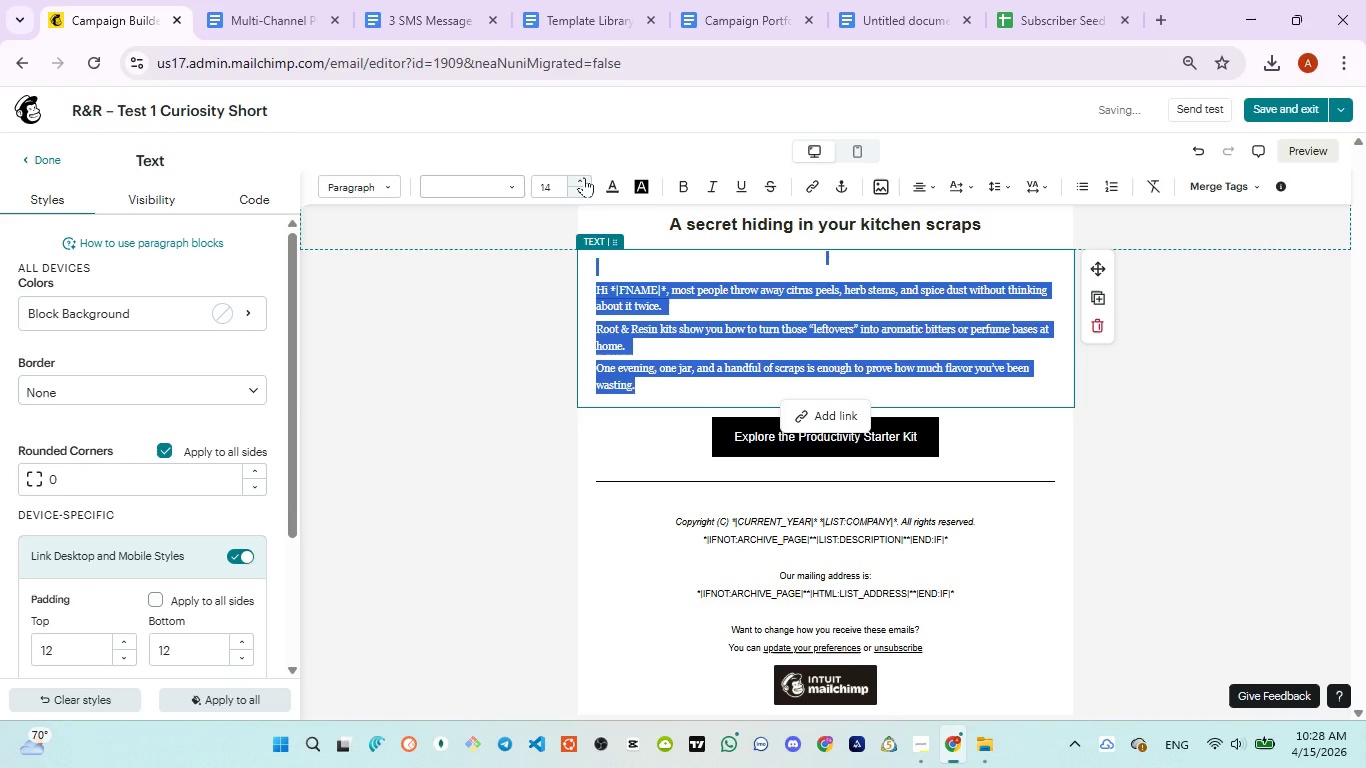 
left_click([584, 177])
 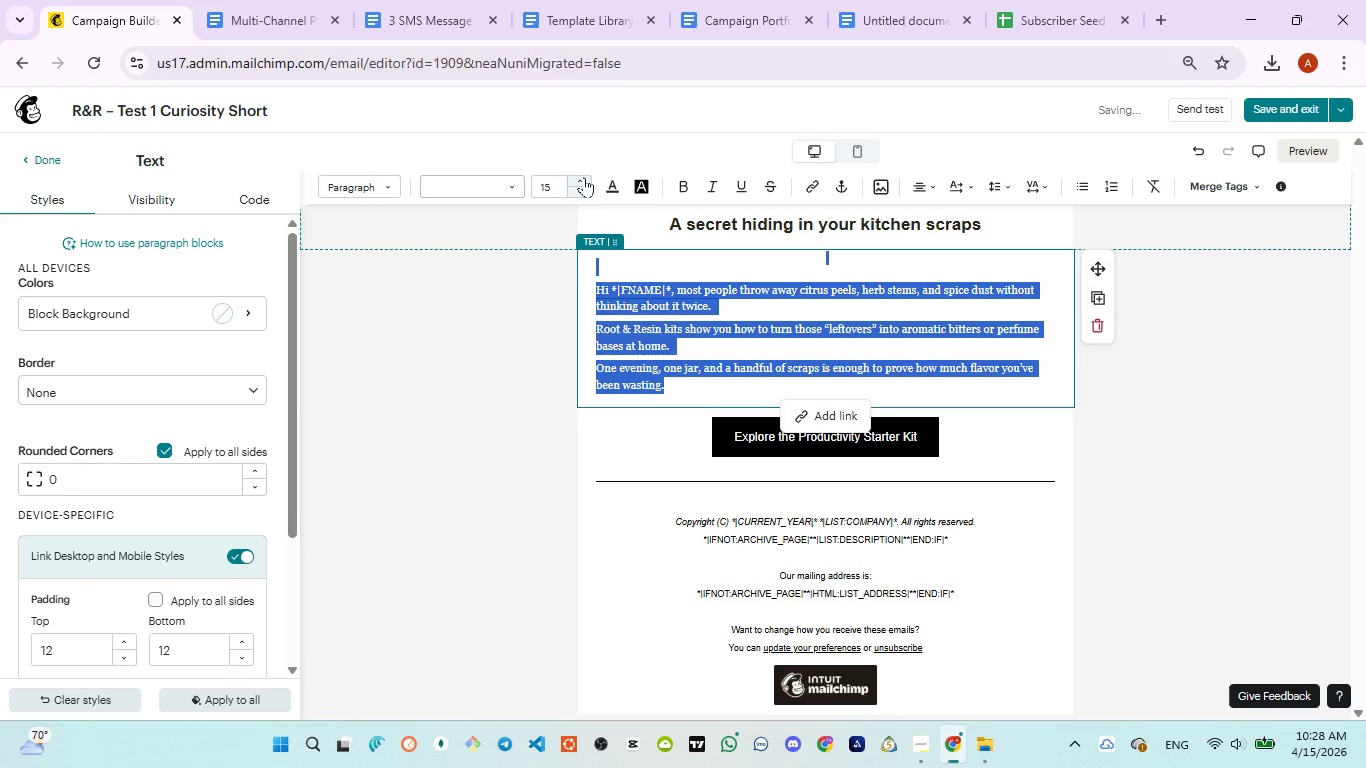 
left_click([584, 177])
 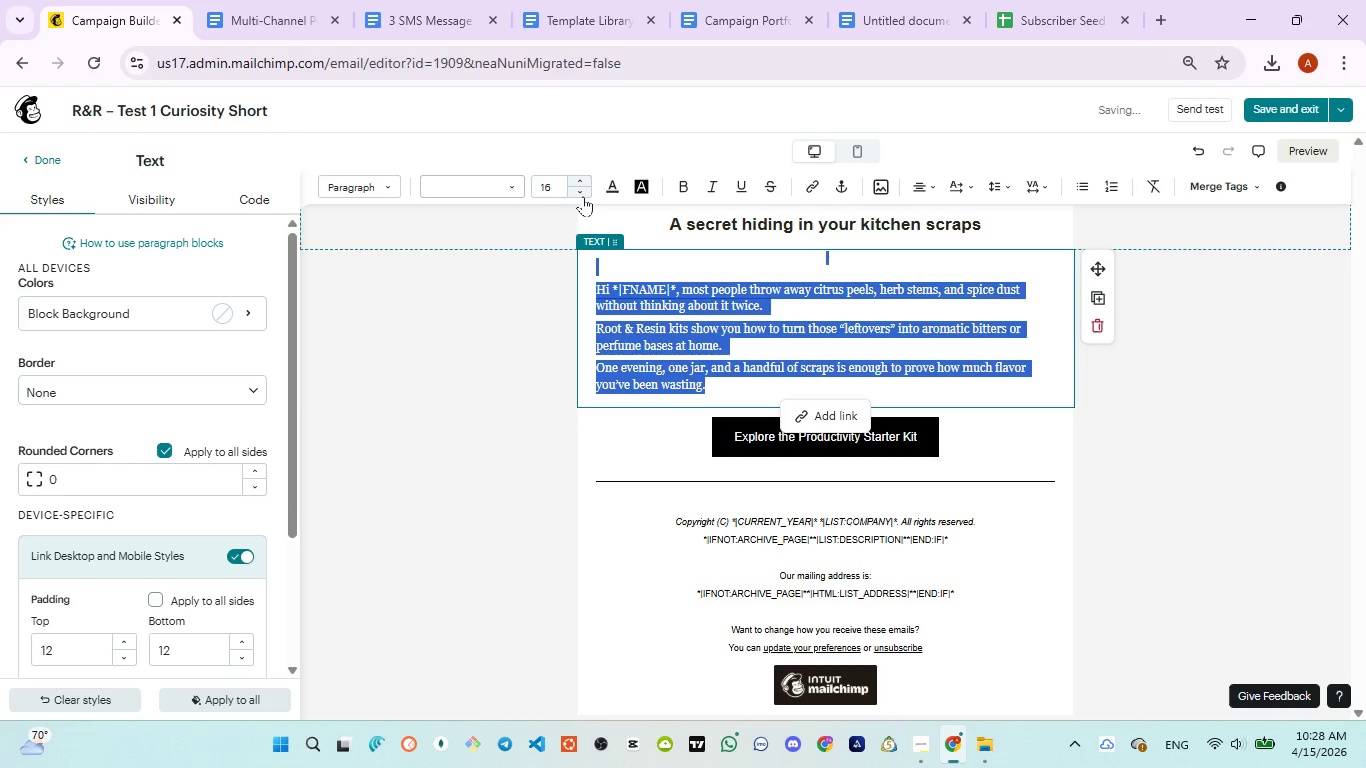 
left_click([583, 195])
 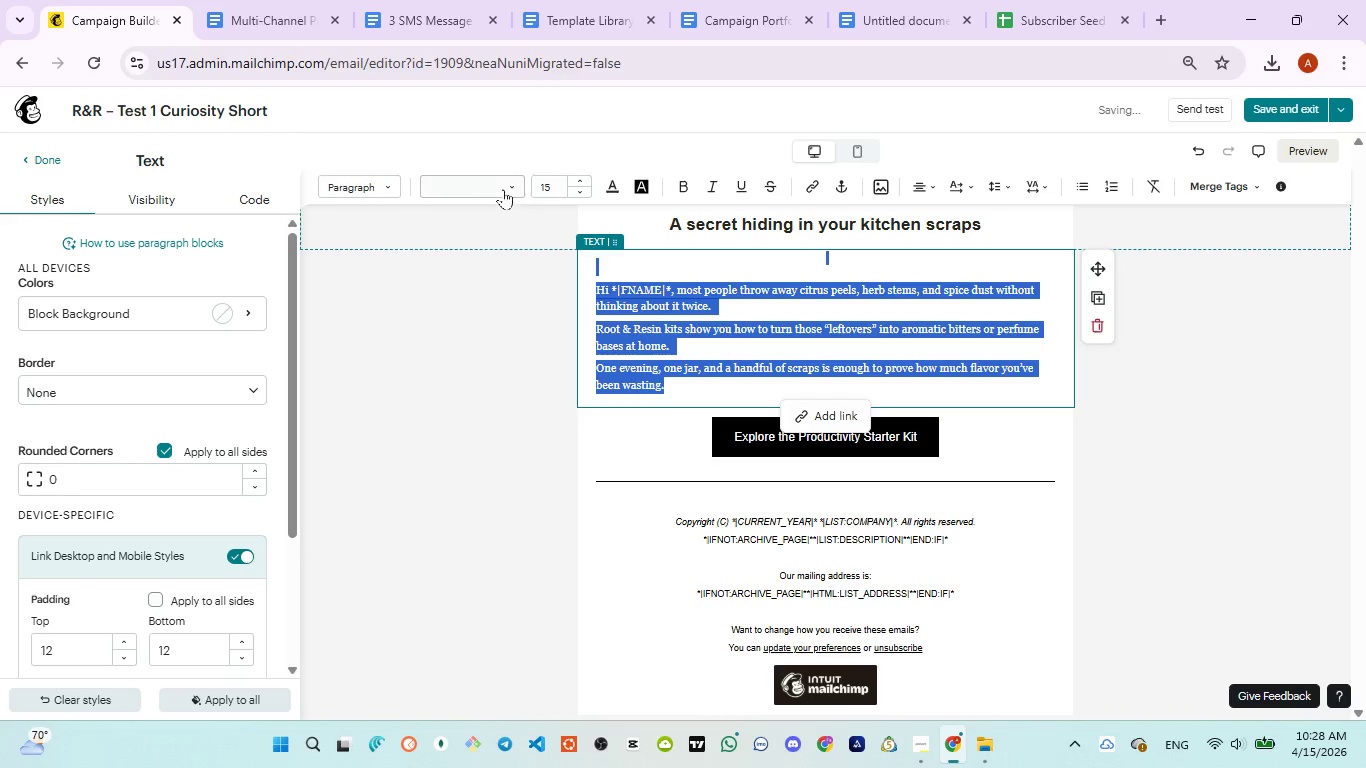 
left_click([502, 188])
 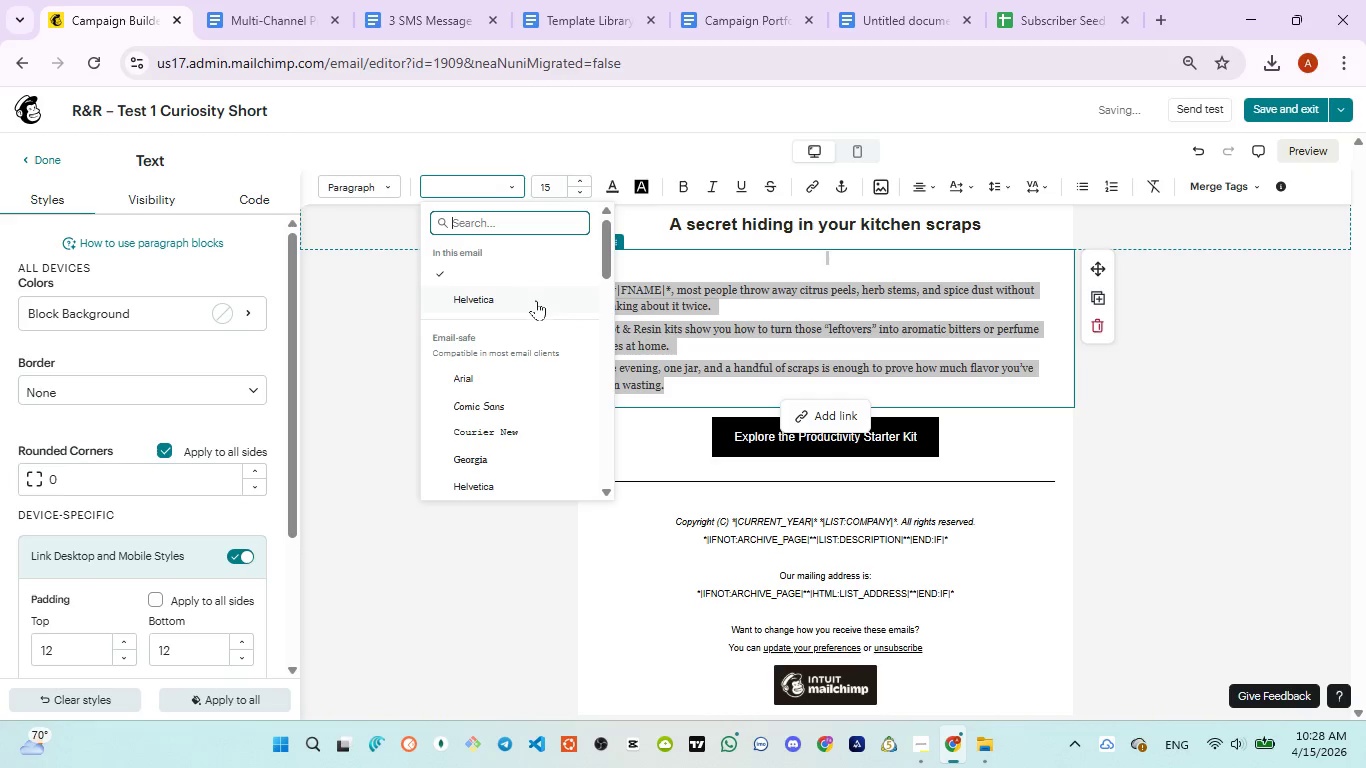 
left_click([536, 300])
 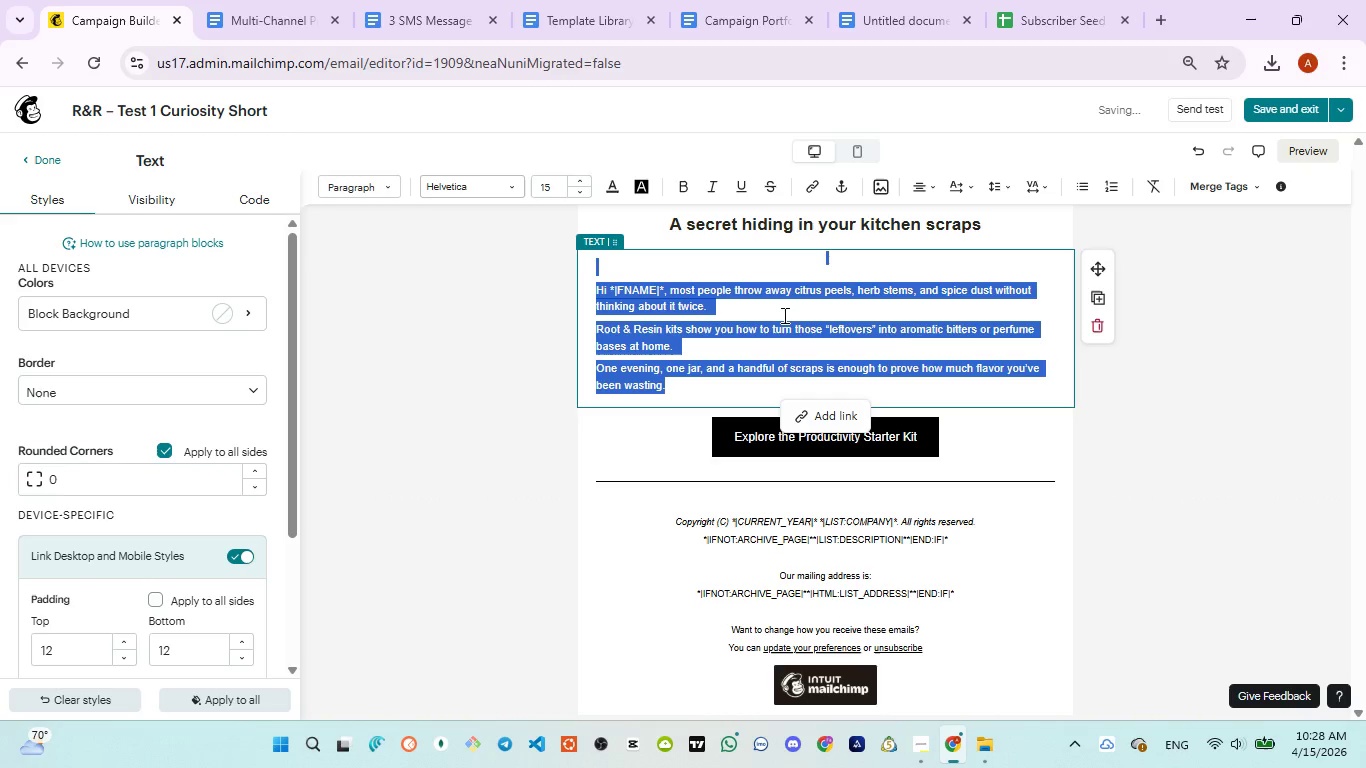 
left_click([1103, 384])
 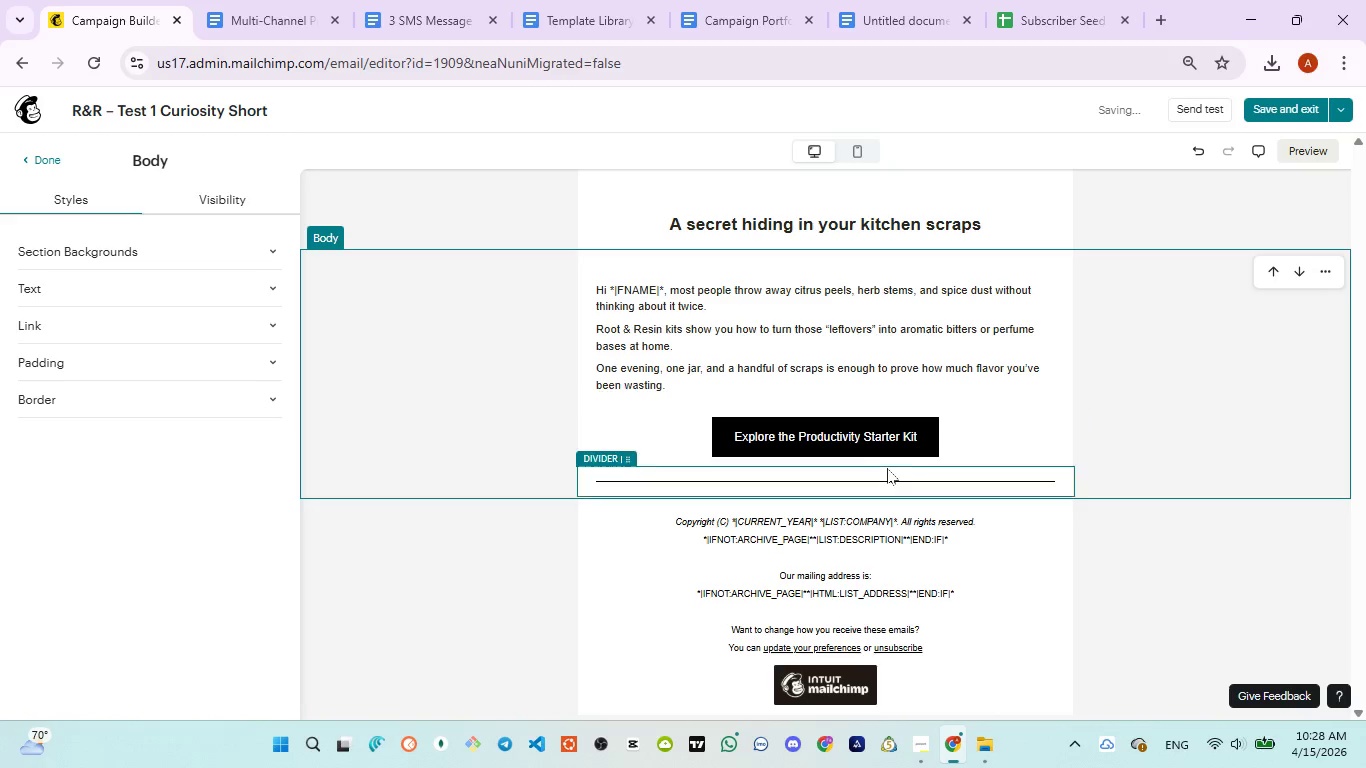 
wait(6.83)
 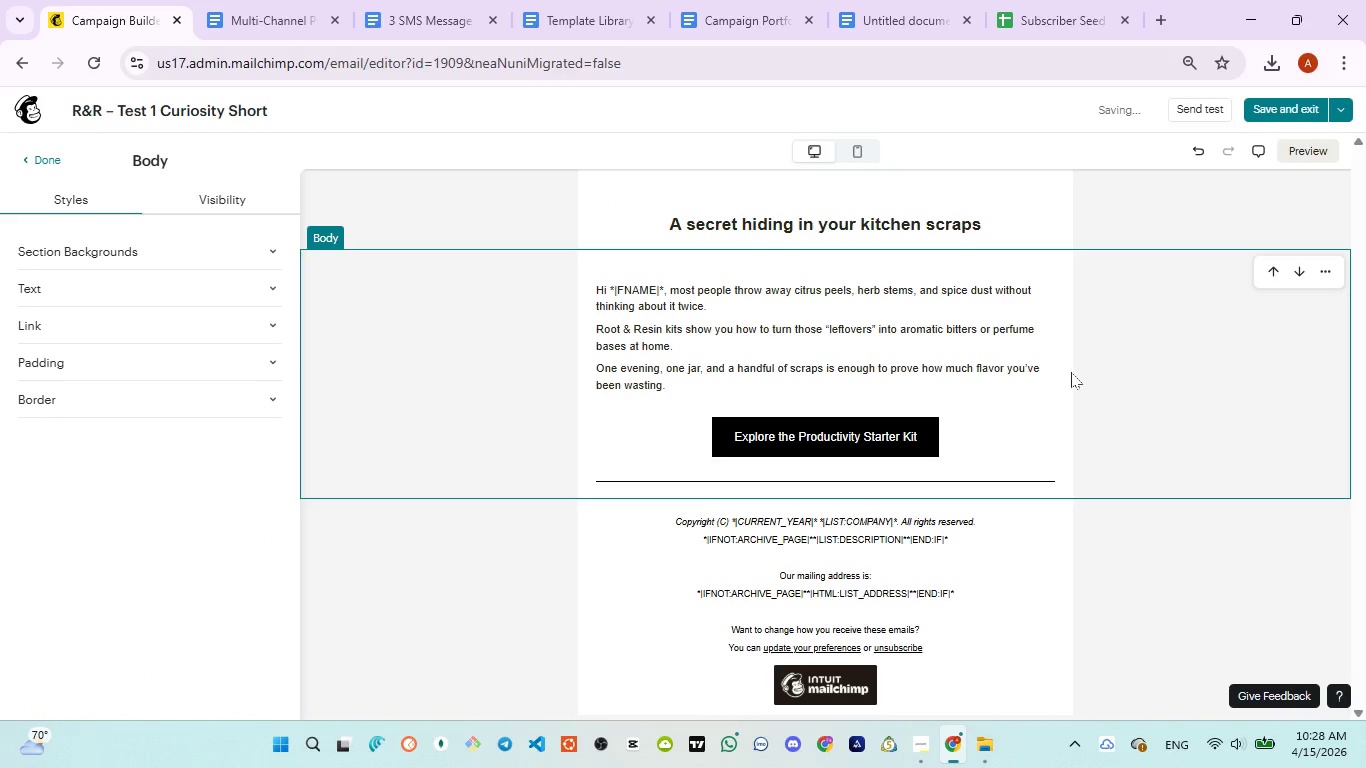 
left_click([871, 522])
 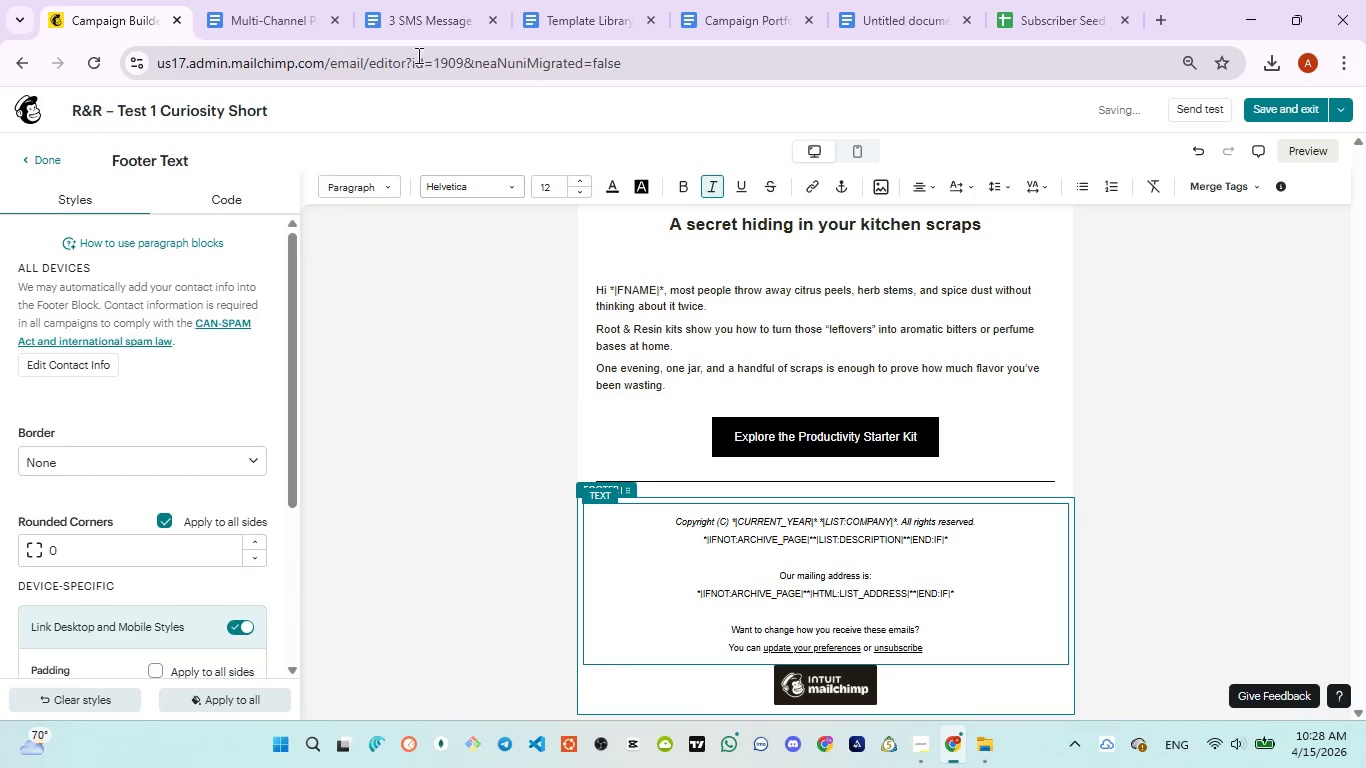 
left_click([406, 34])
 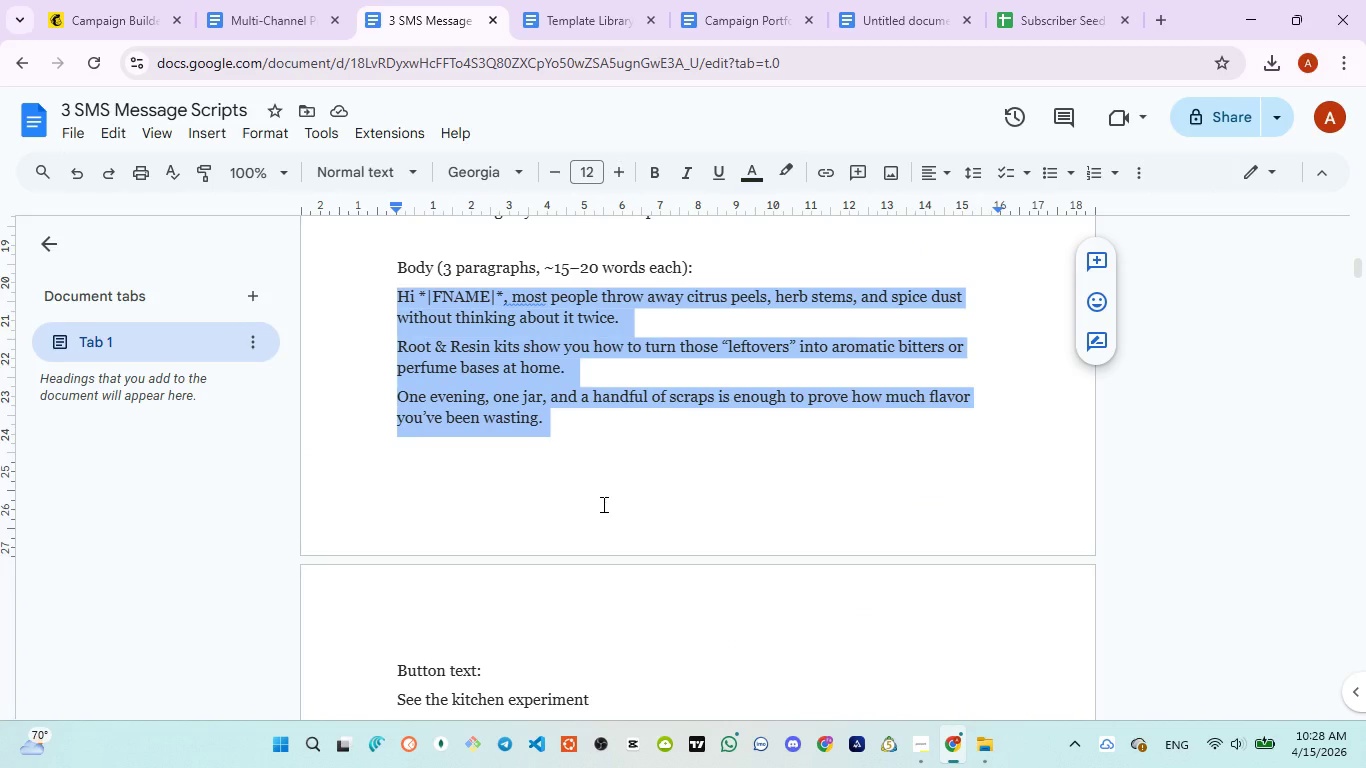 
scroll: coordinate [602, 504], scroll_direction: down, amount: 3.0
 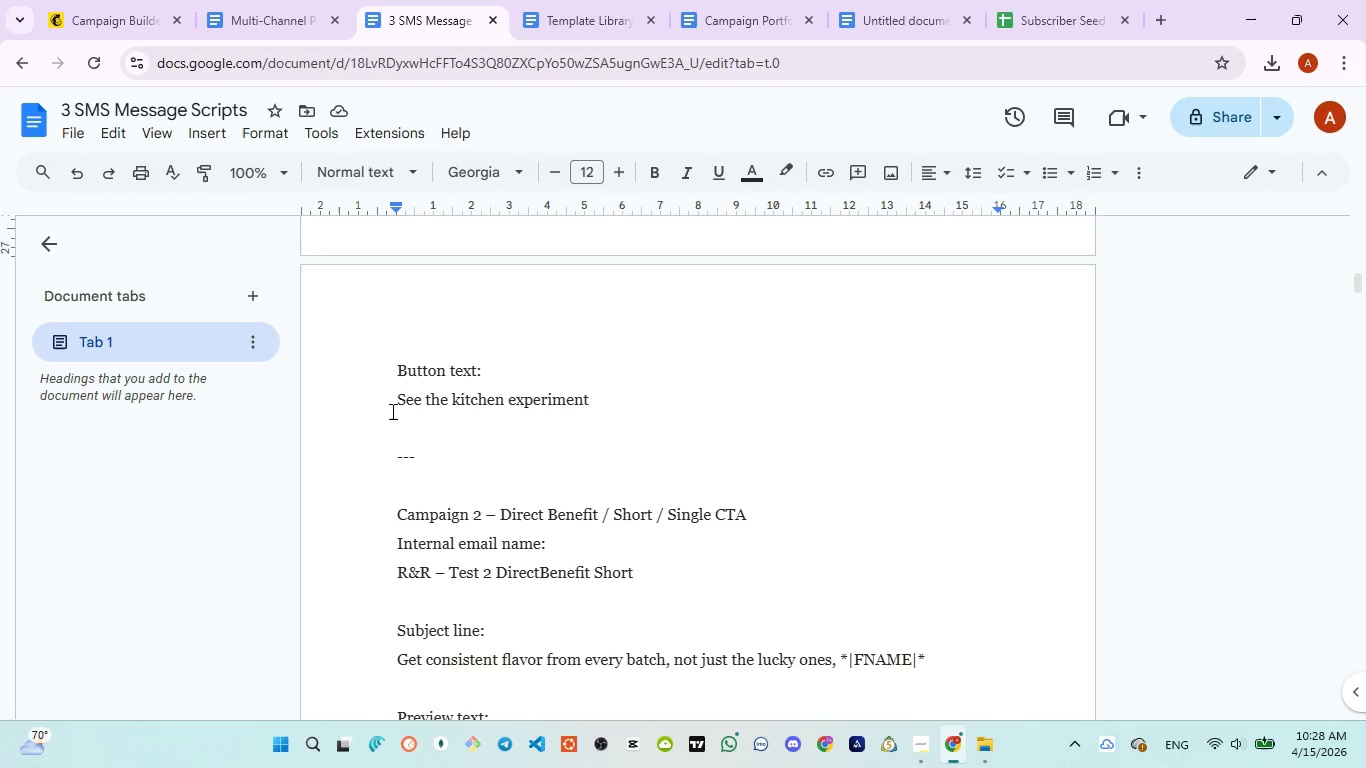 
left_click_drag(start_coordinate=[395, 411], to_coordinate=[590, 404])
 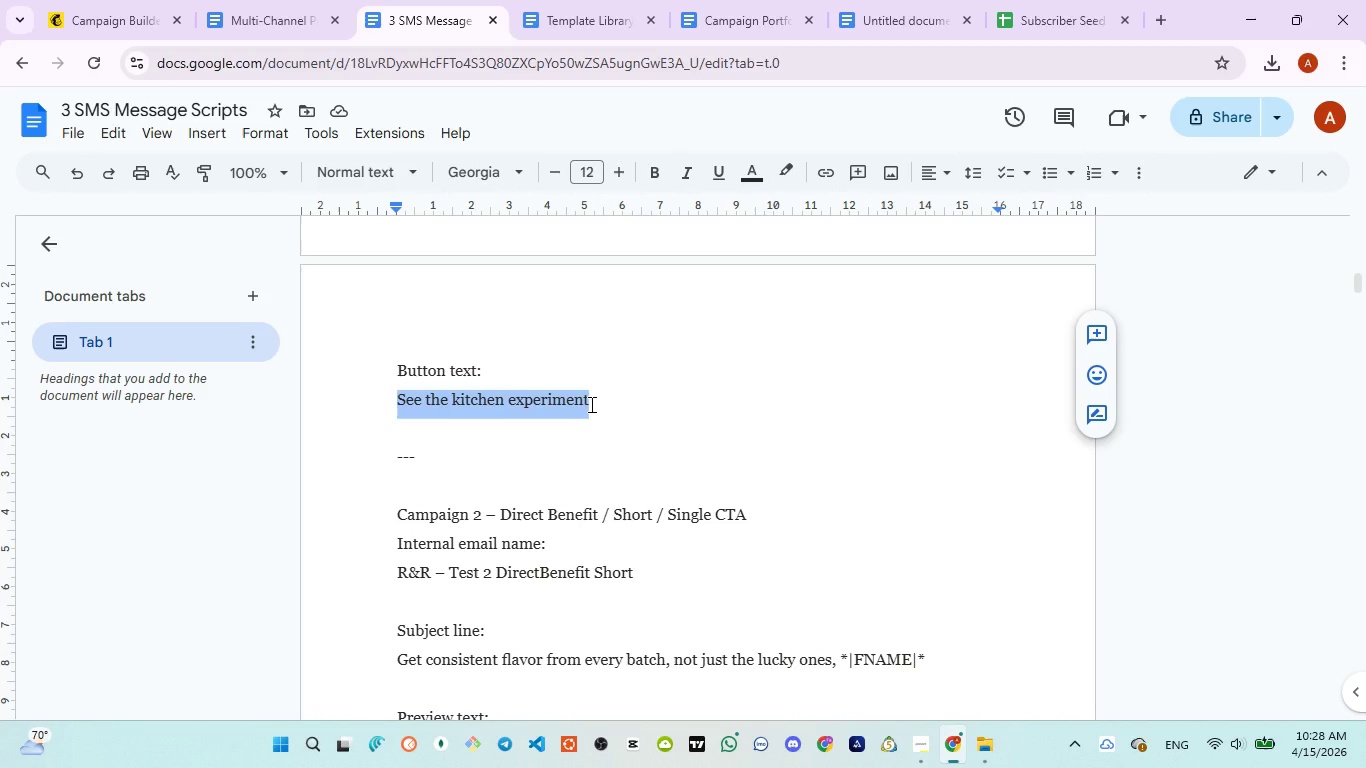 
key(Control+C)
 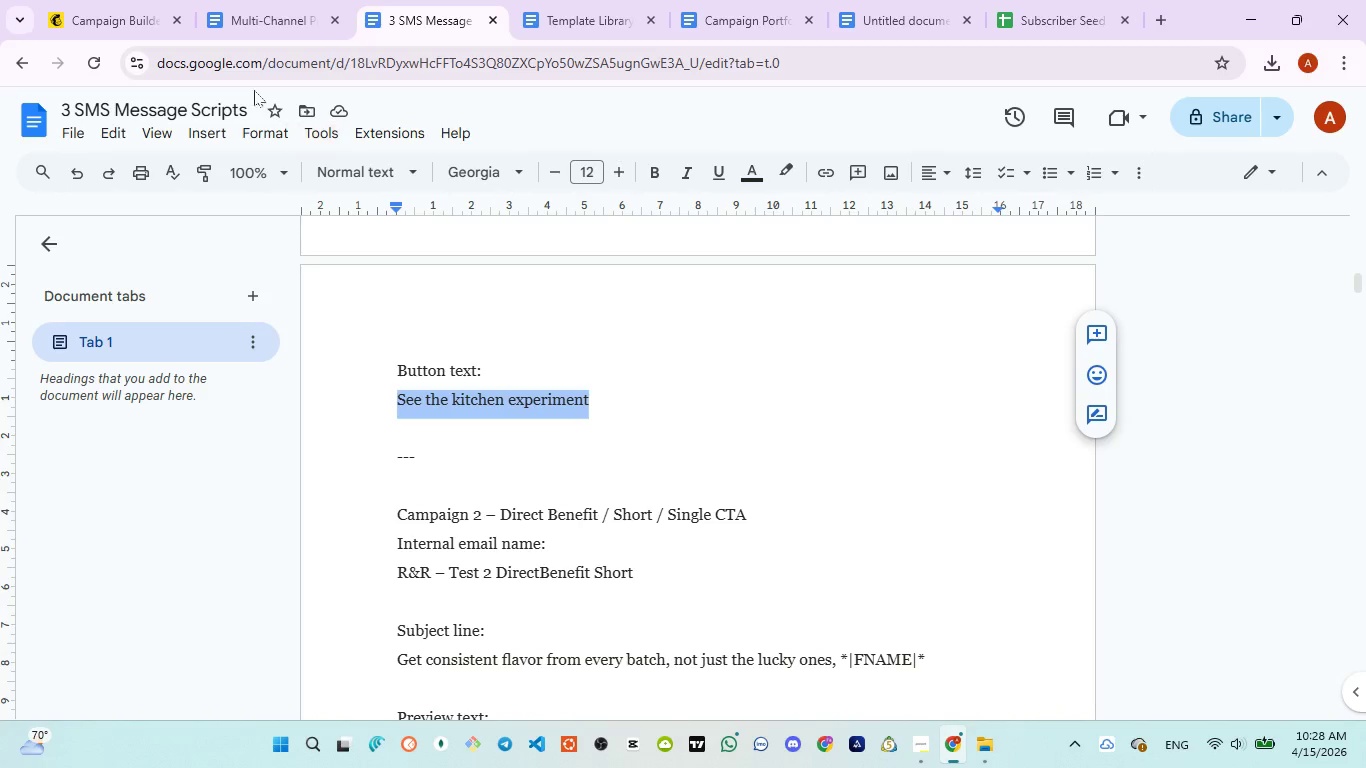 
left_click([118, 31])
 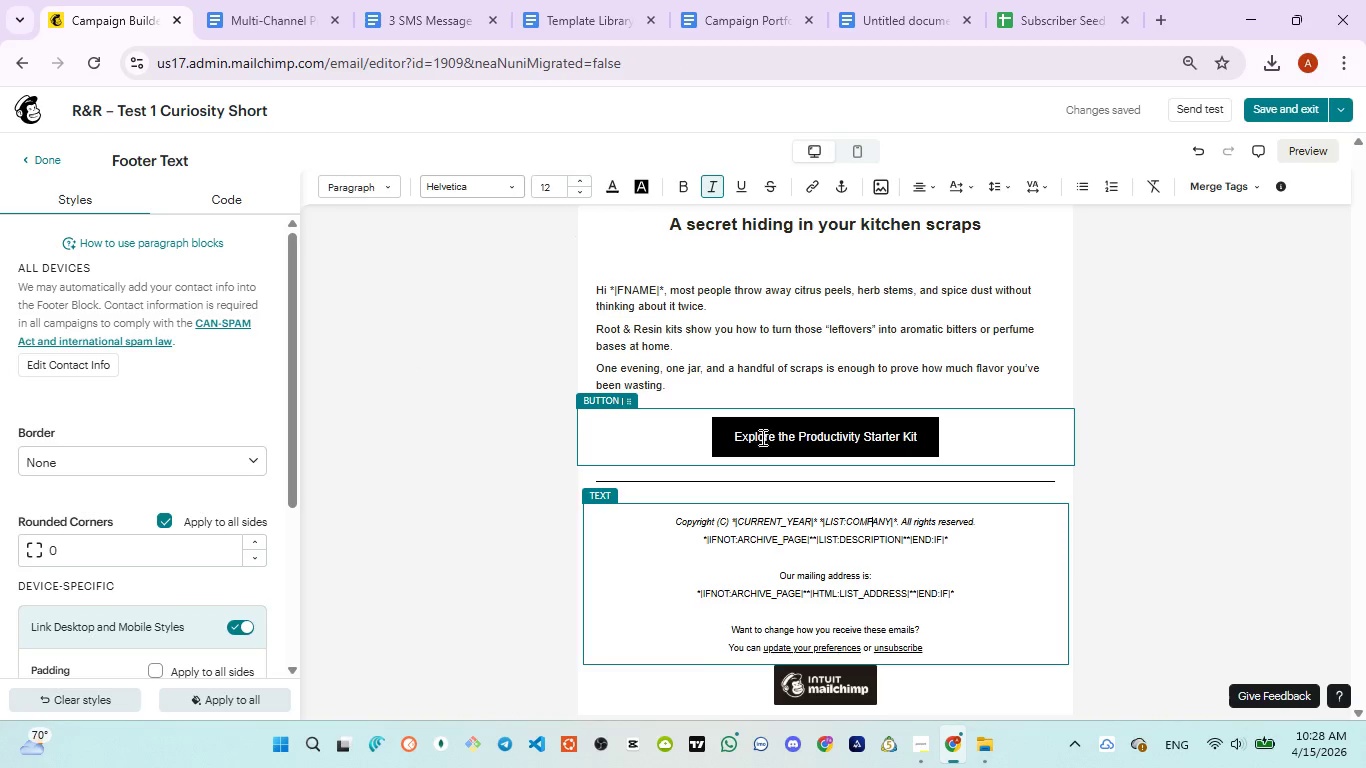 
left_click([762, 441])
 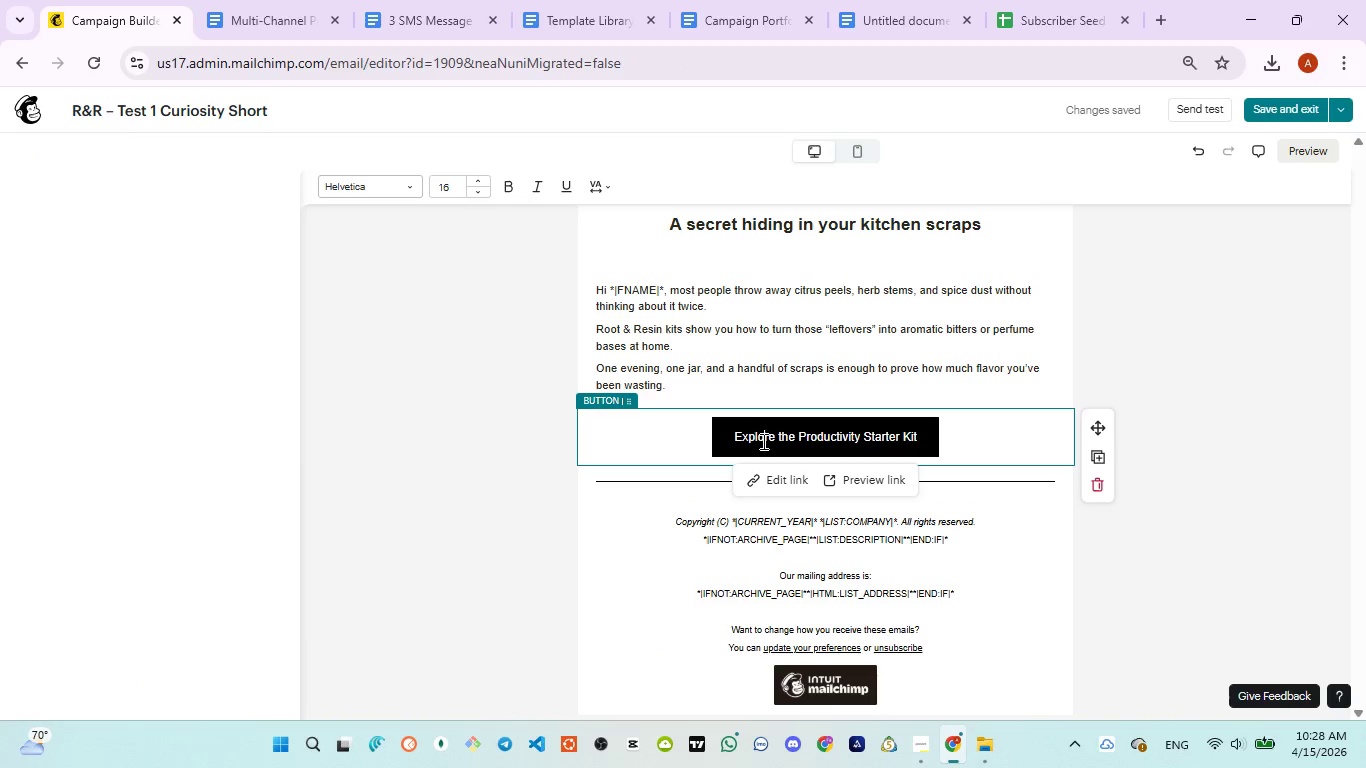 
key(Control+A)
 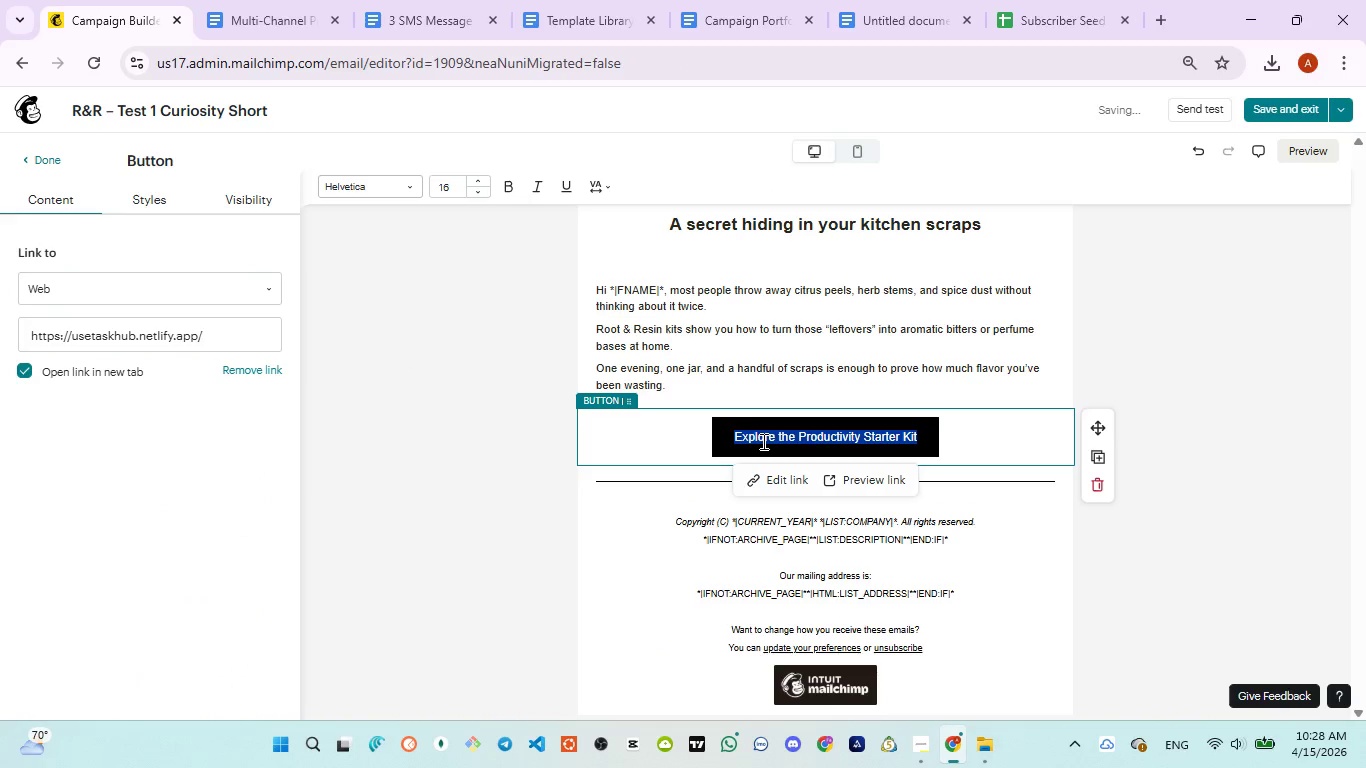 
type(See the kitchen experiment)
 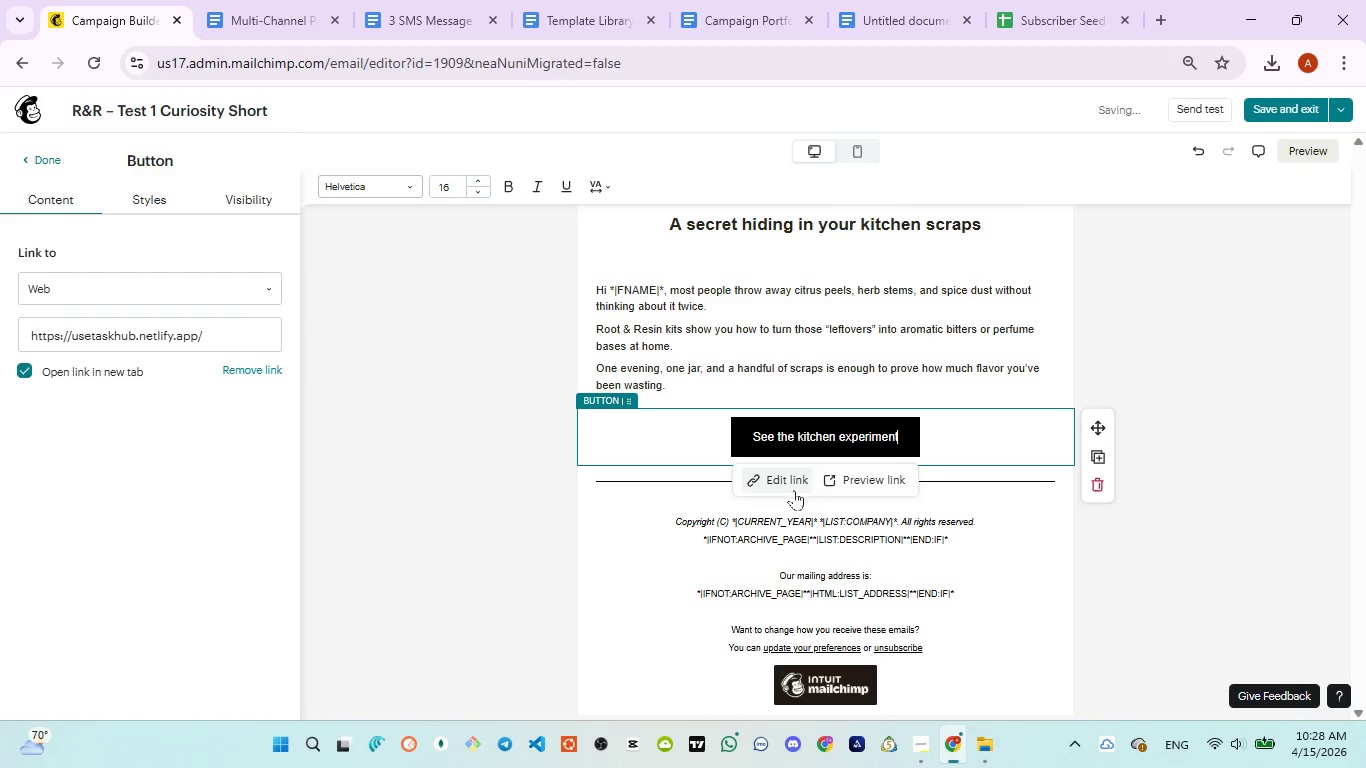 
wait(5.77)
 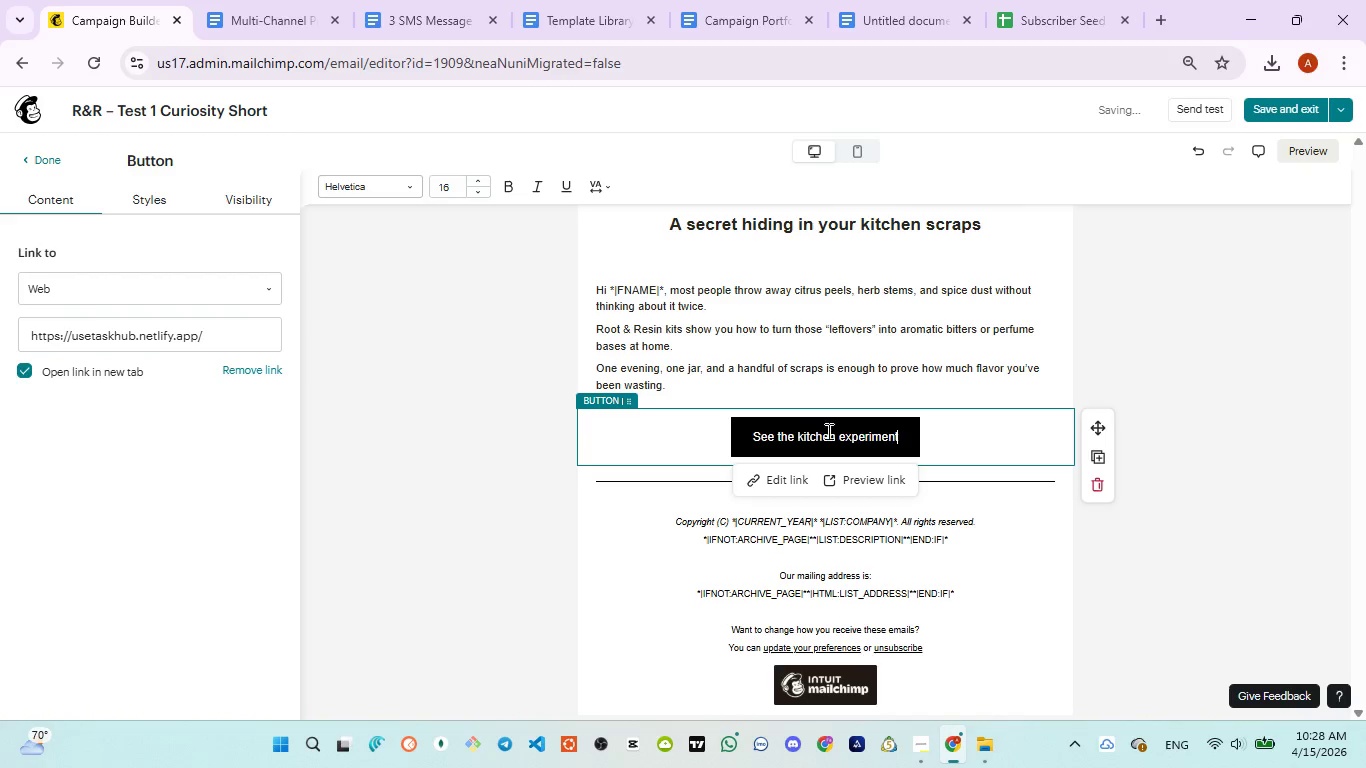 
key(Control+ControlLeft)
 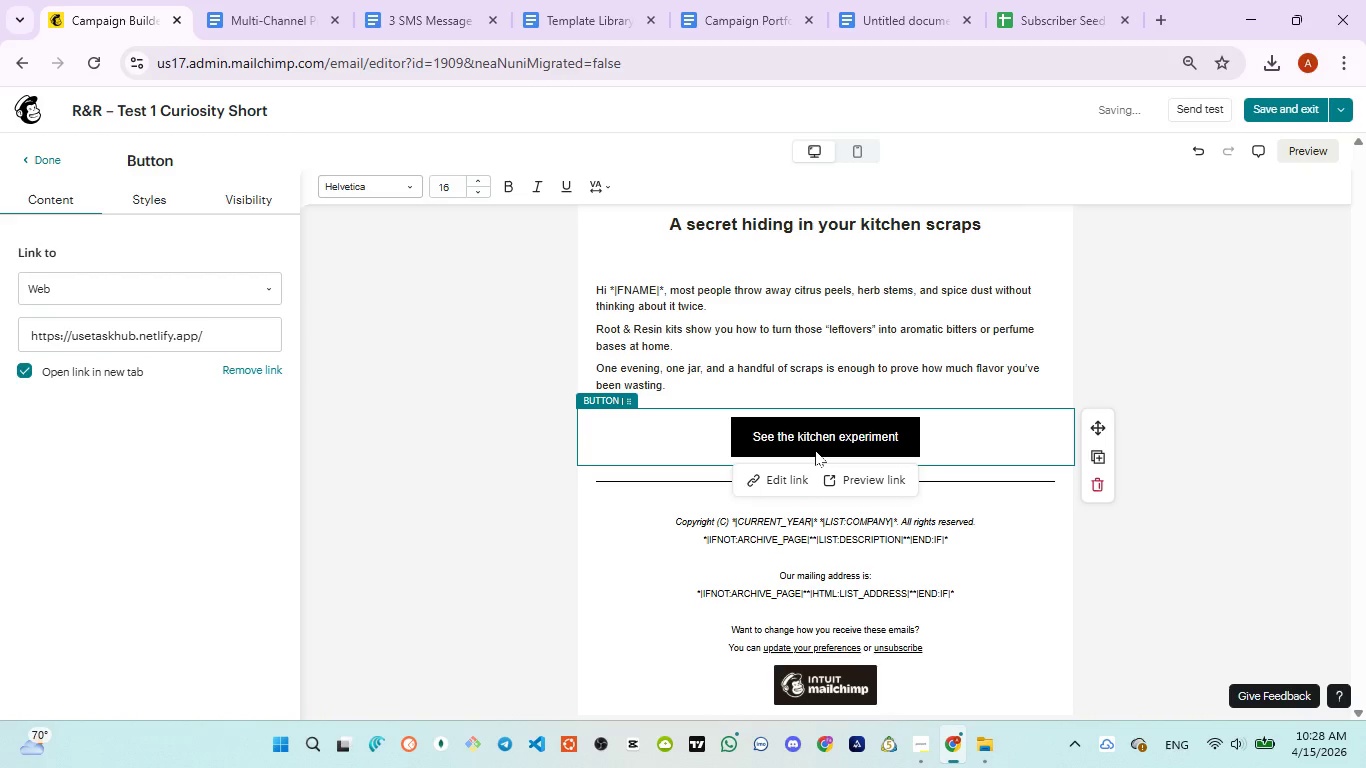 
key(Control+A)
 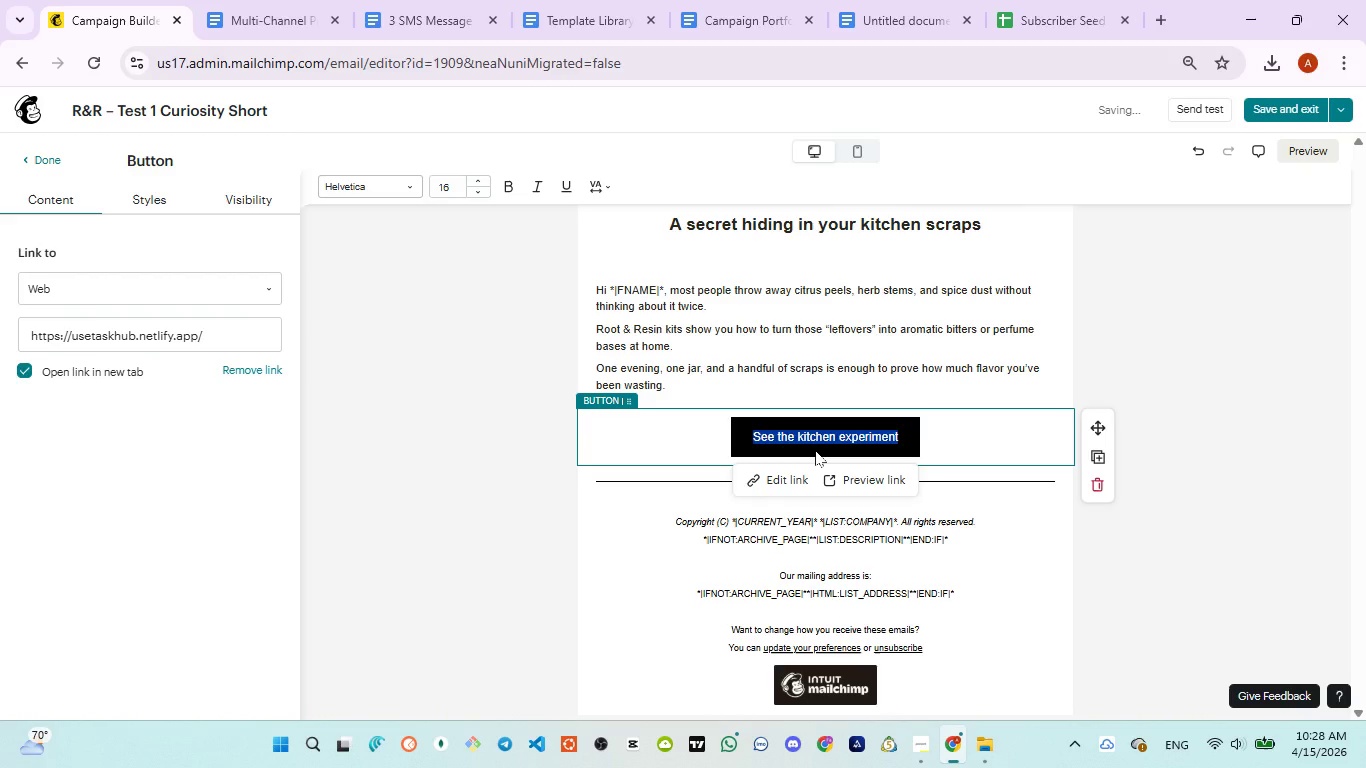 
key(Control+ControlLeft)
 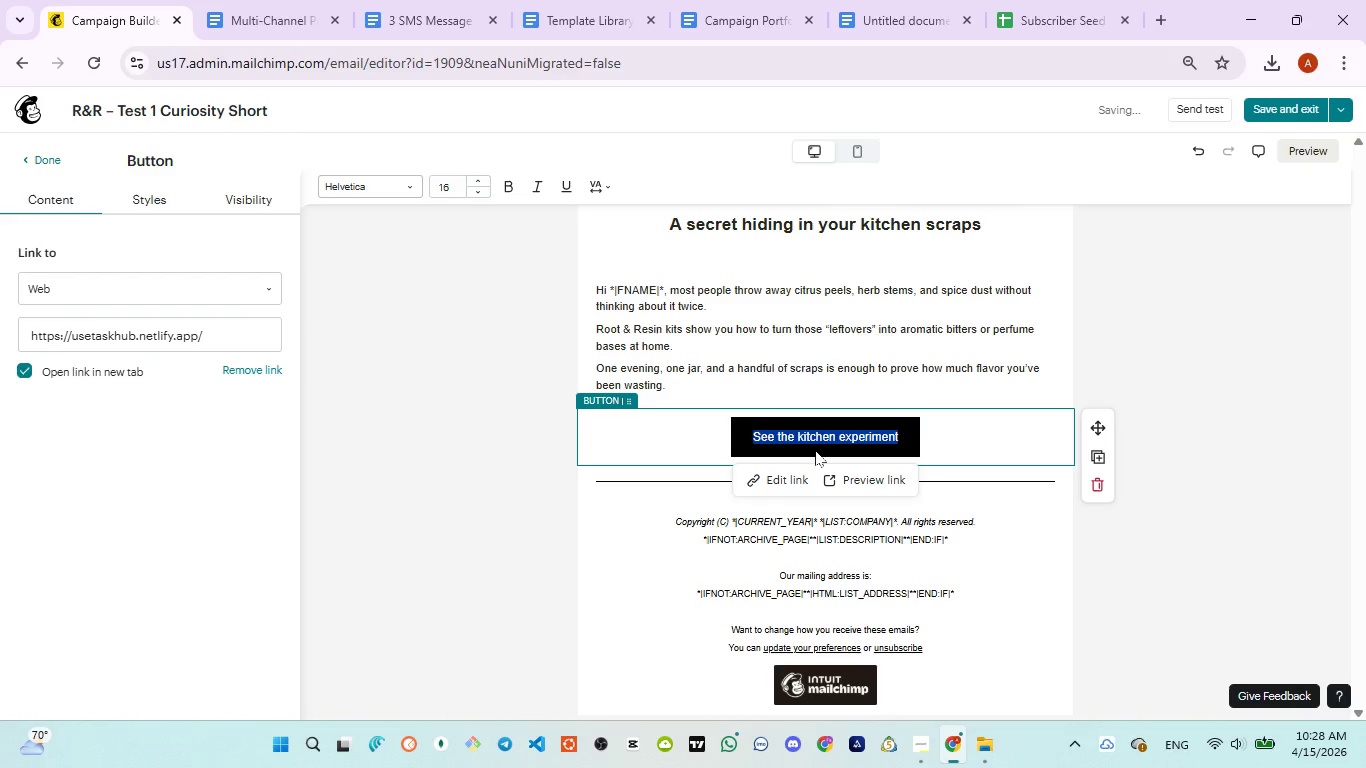 
key(Control+V)
 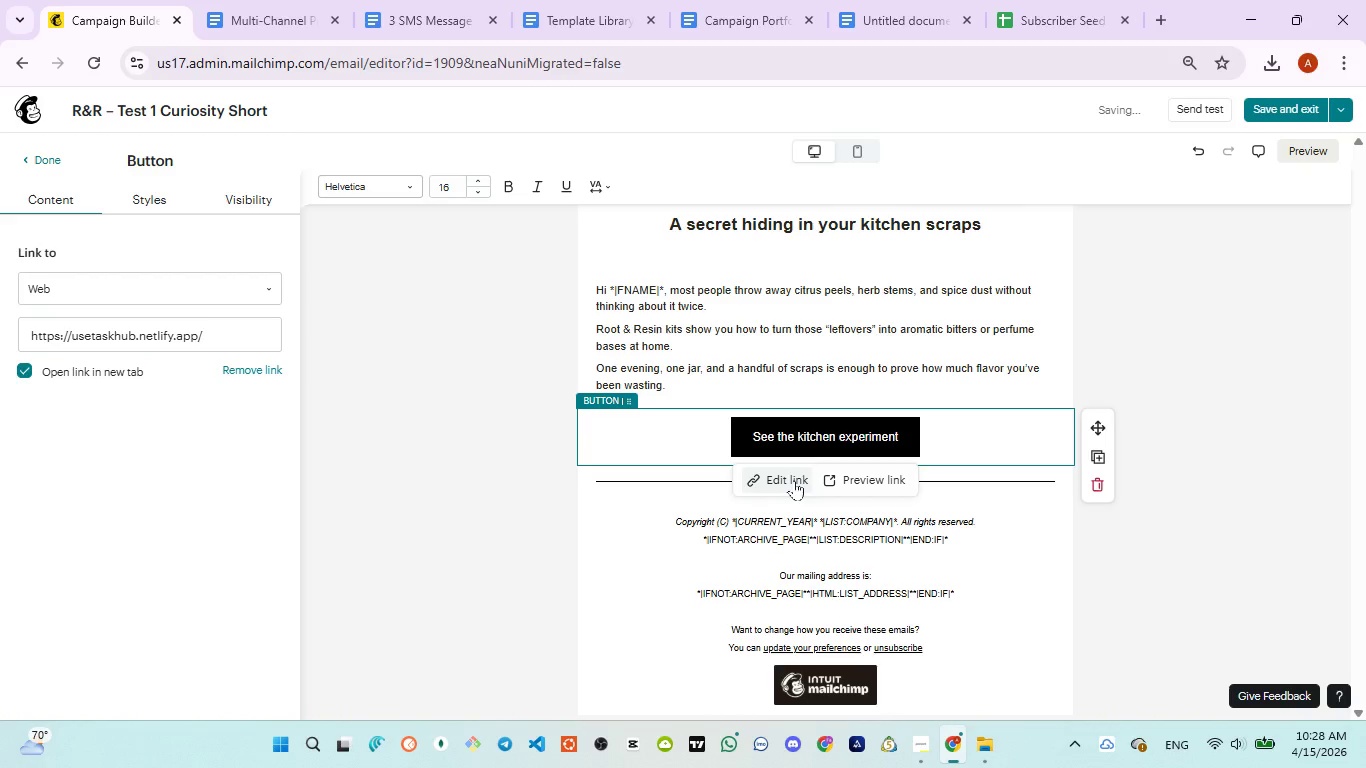 
left_click([794, 480])
 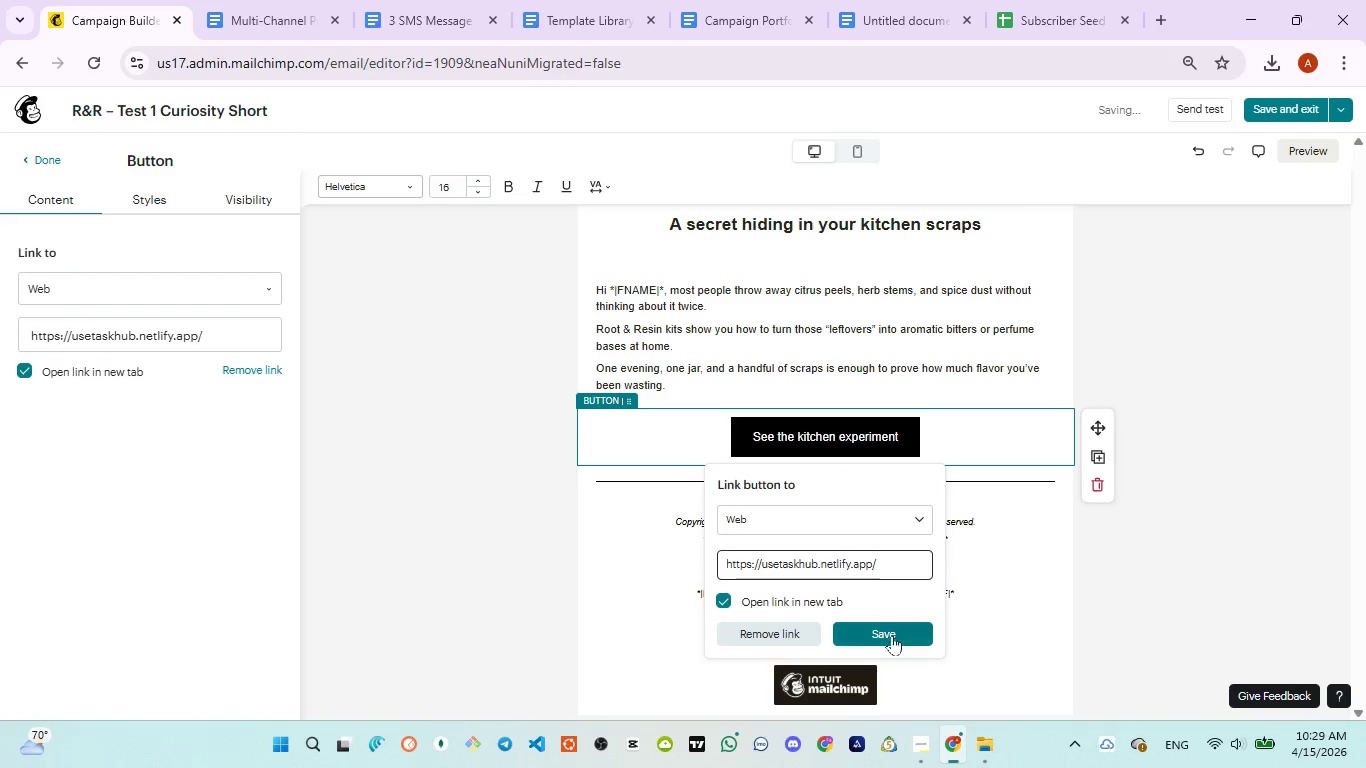 
left_click([895, 636])
 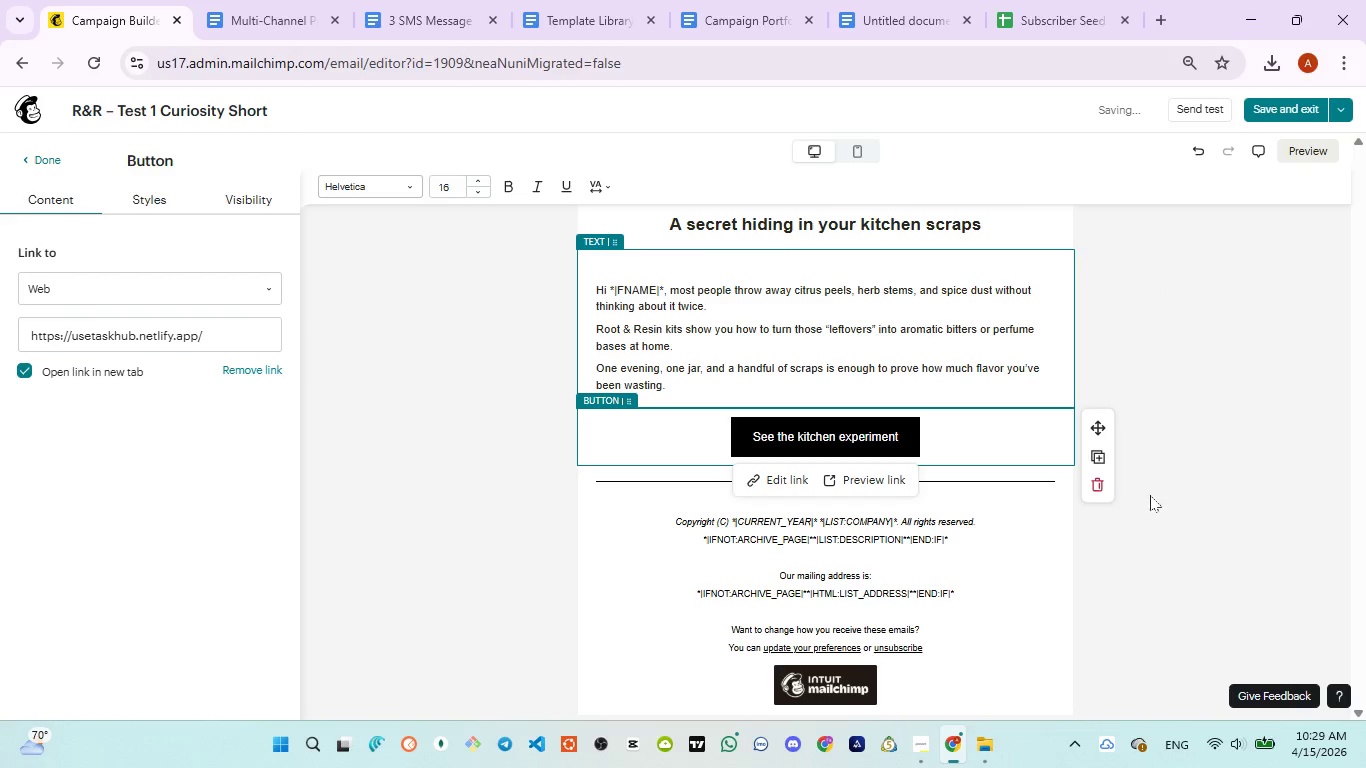 
wait(13.47)
 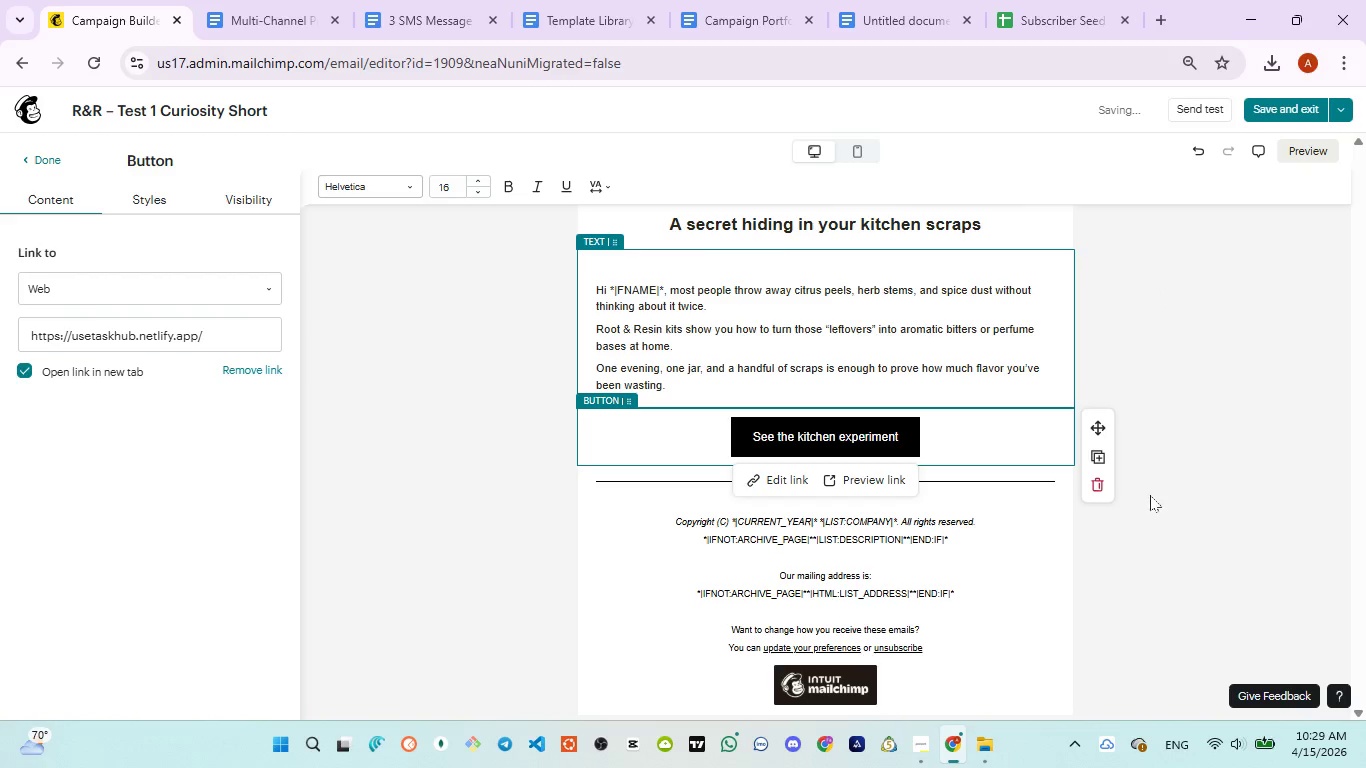 
left_click([266, 3])
 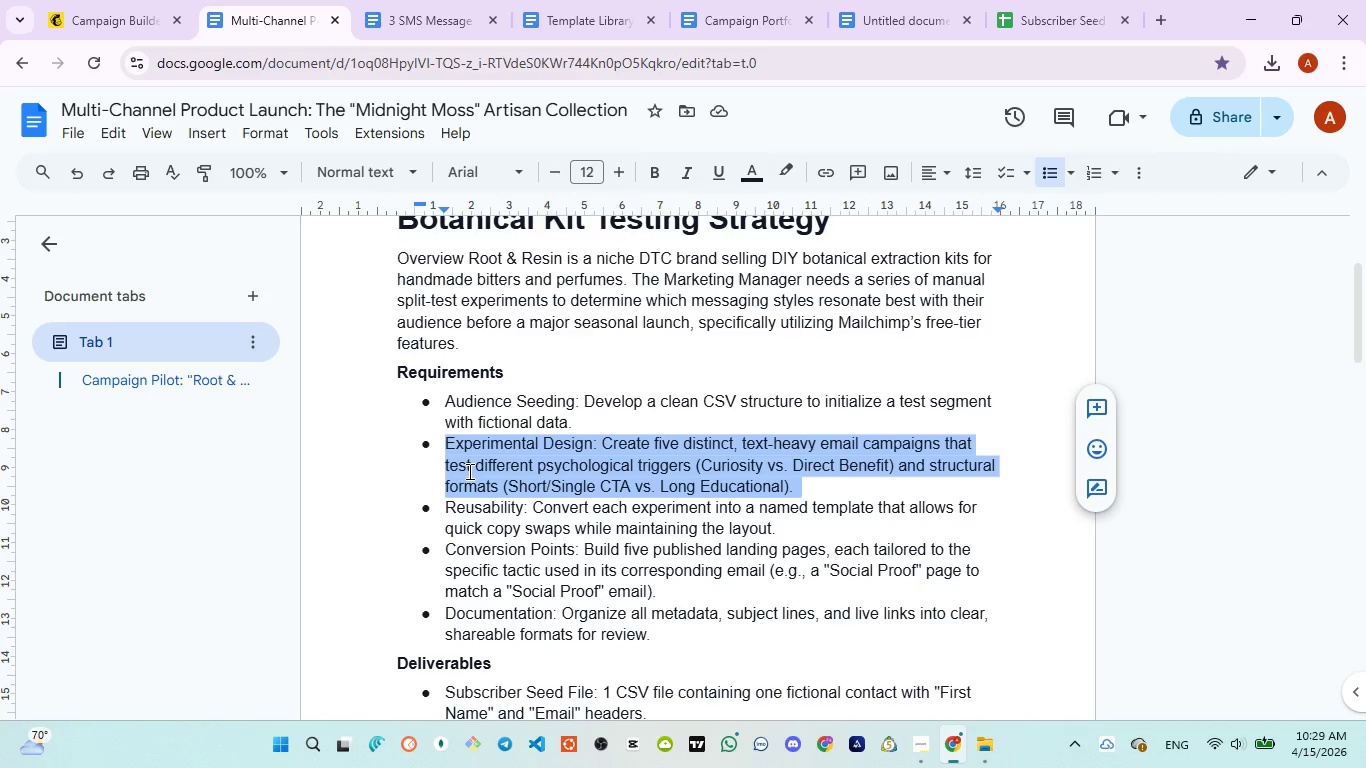 
wait(12.56)
 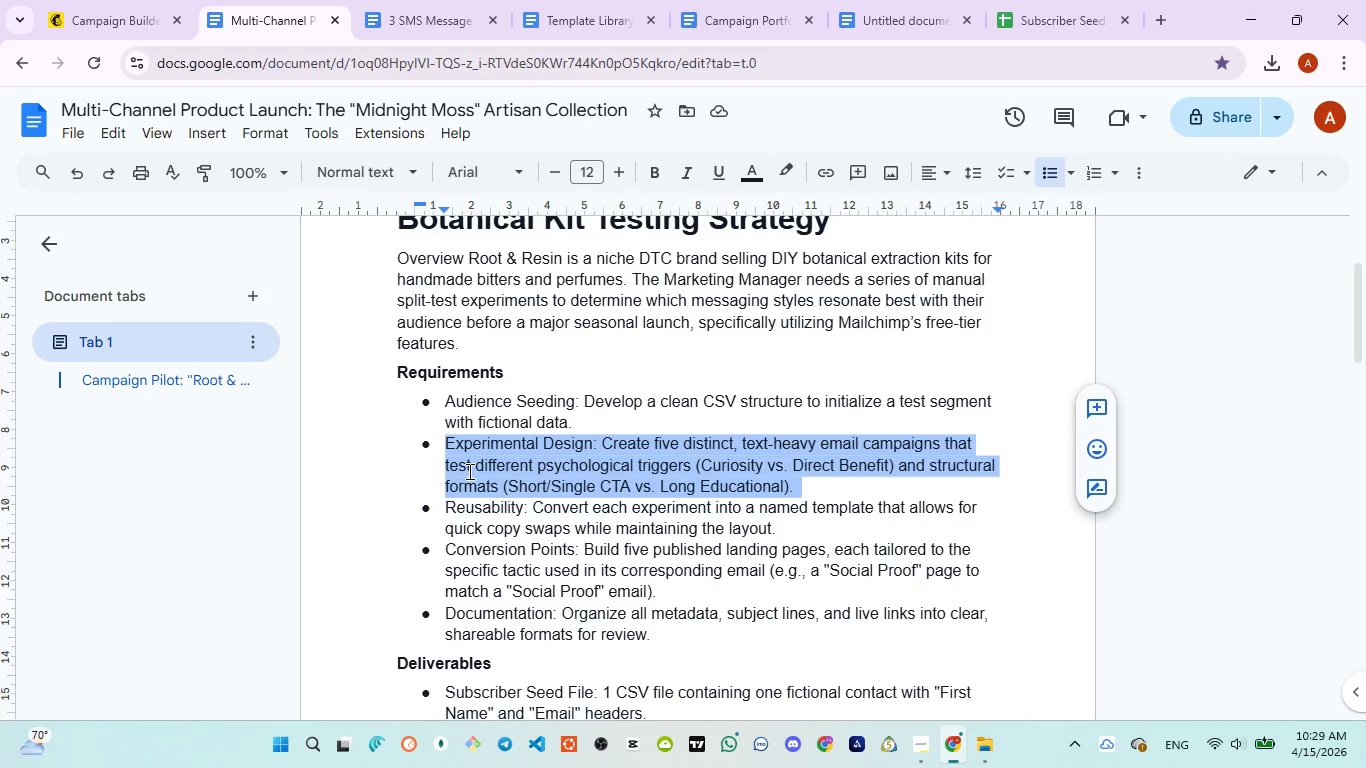 
left_click([72, 28])
 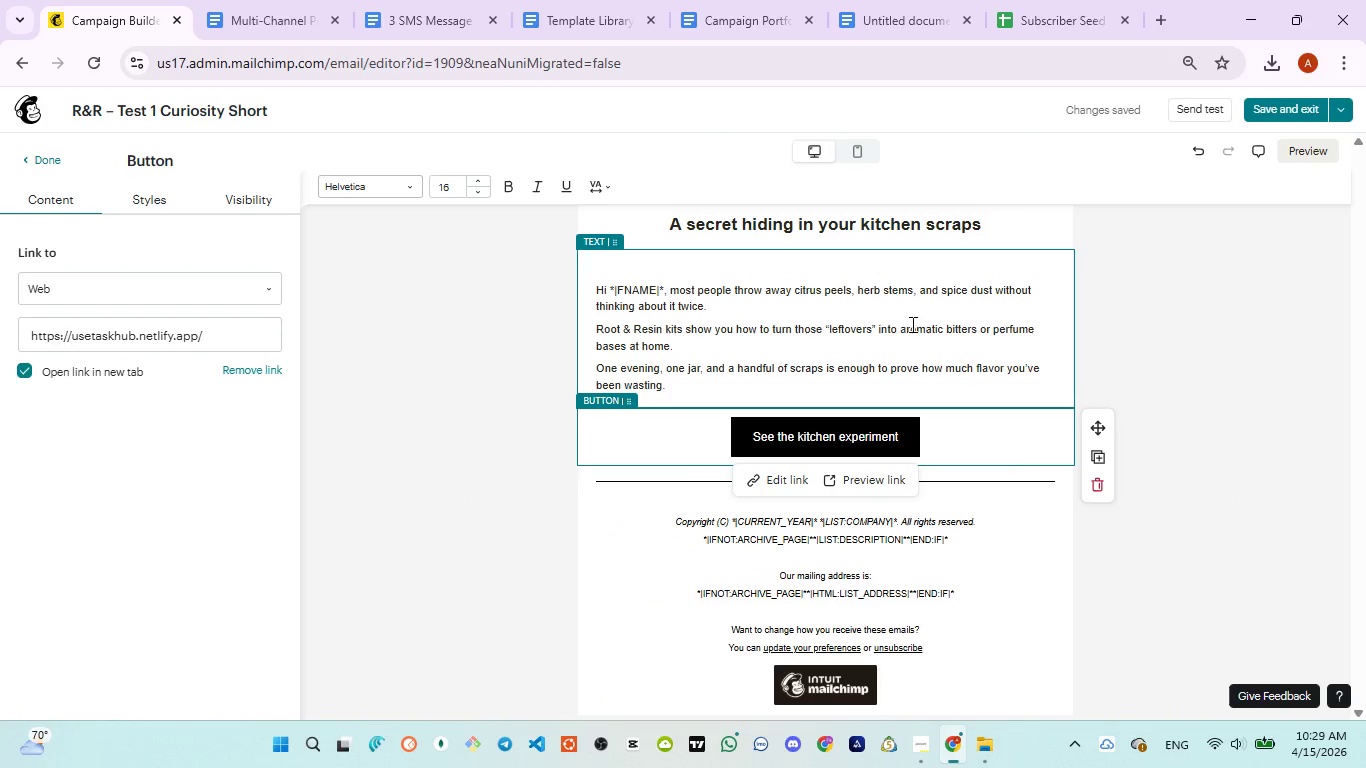 
scroll: coordinate [911, 323], scroll_direction: none, amount: 0.0
 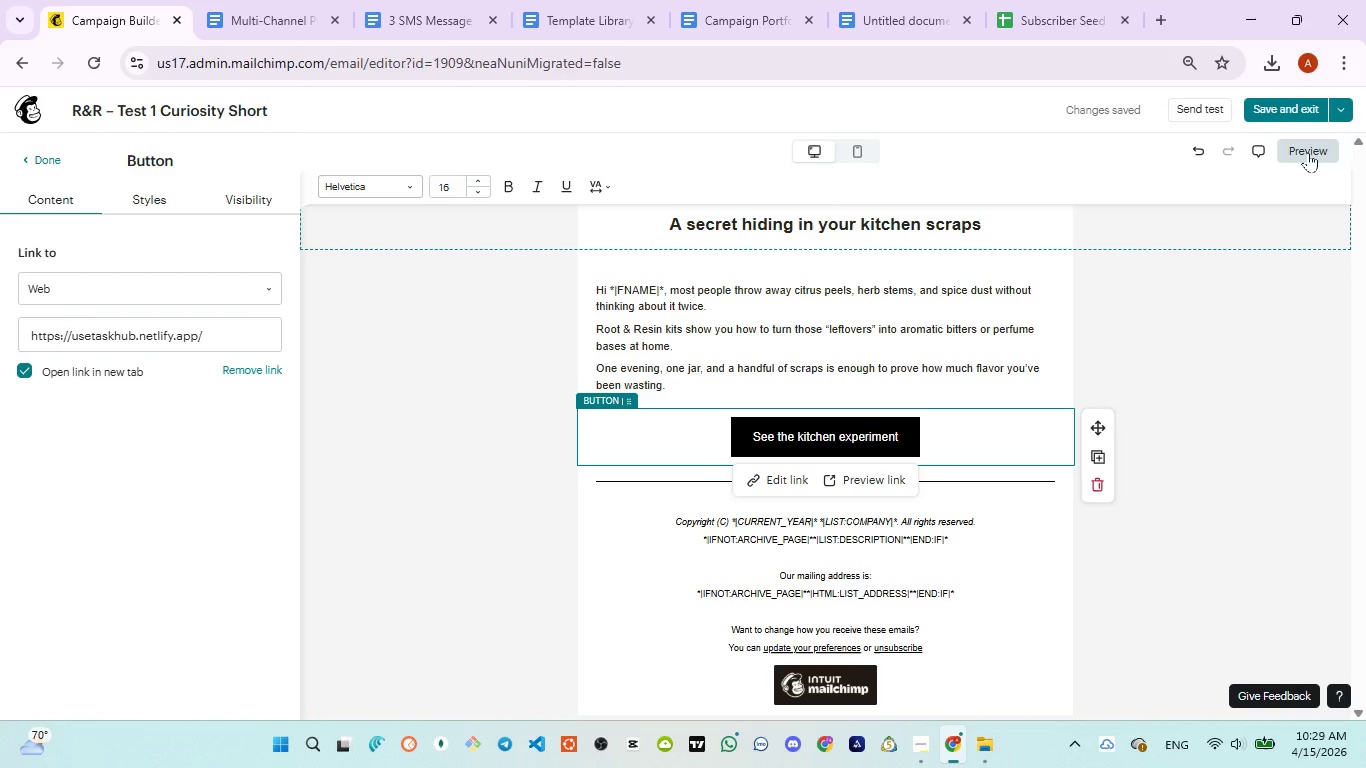 
double_click([1308, 152])
 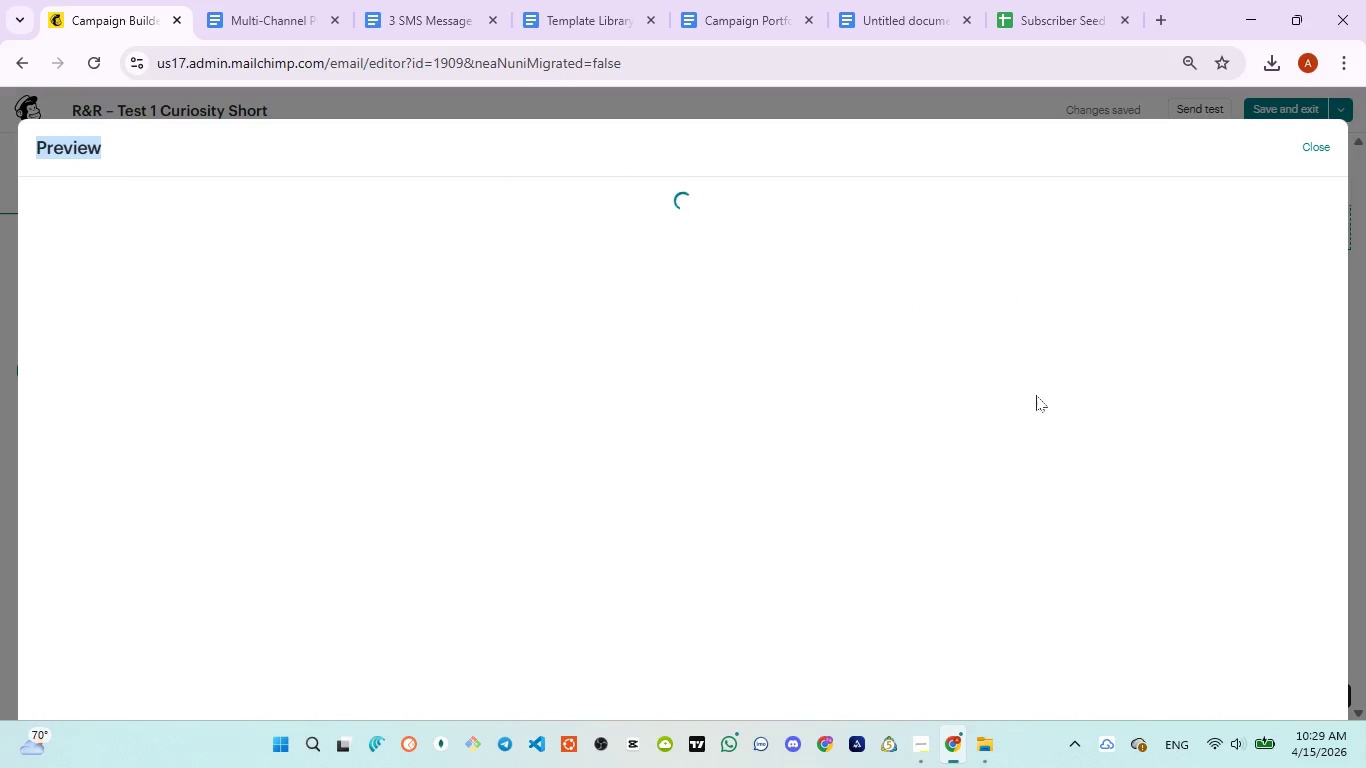 
left_click([232, 1])
 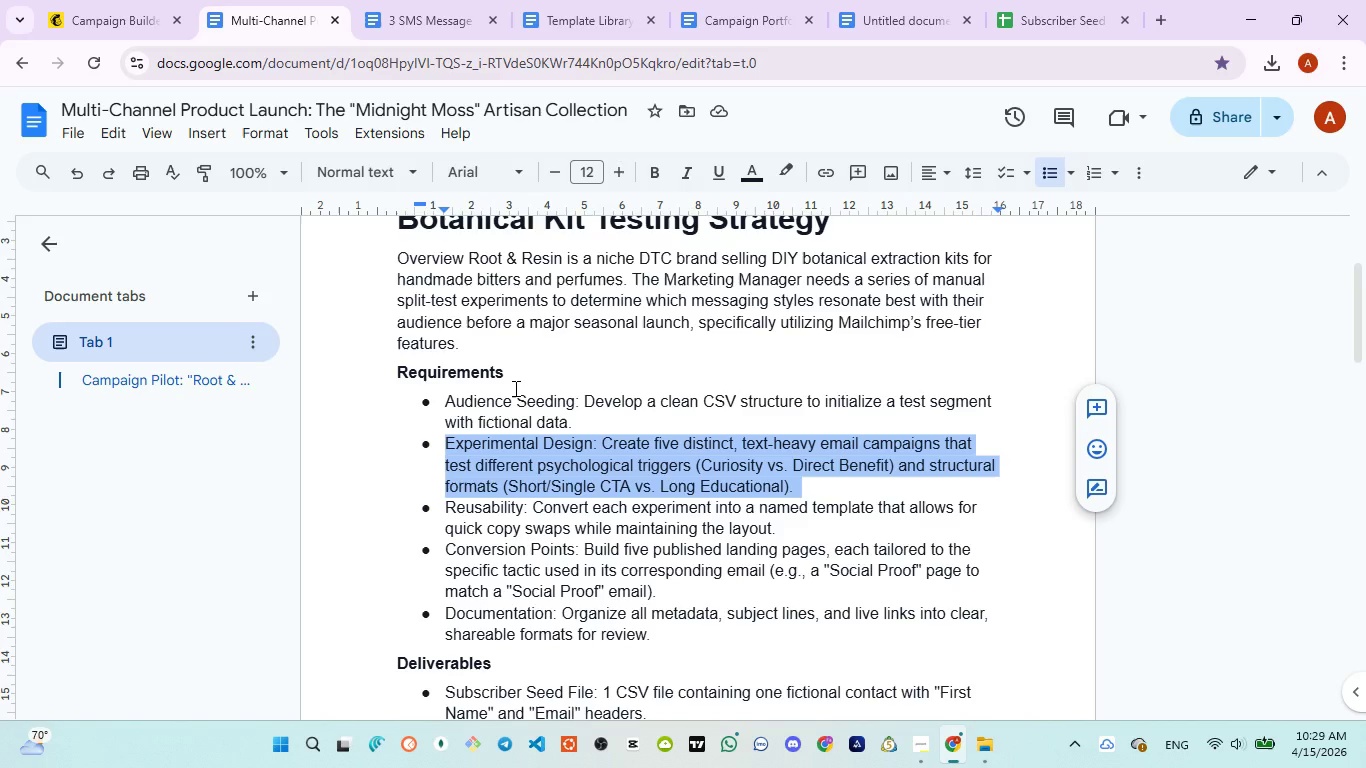 
wait(11.41)
 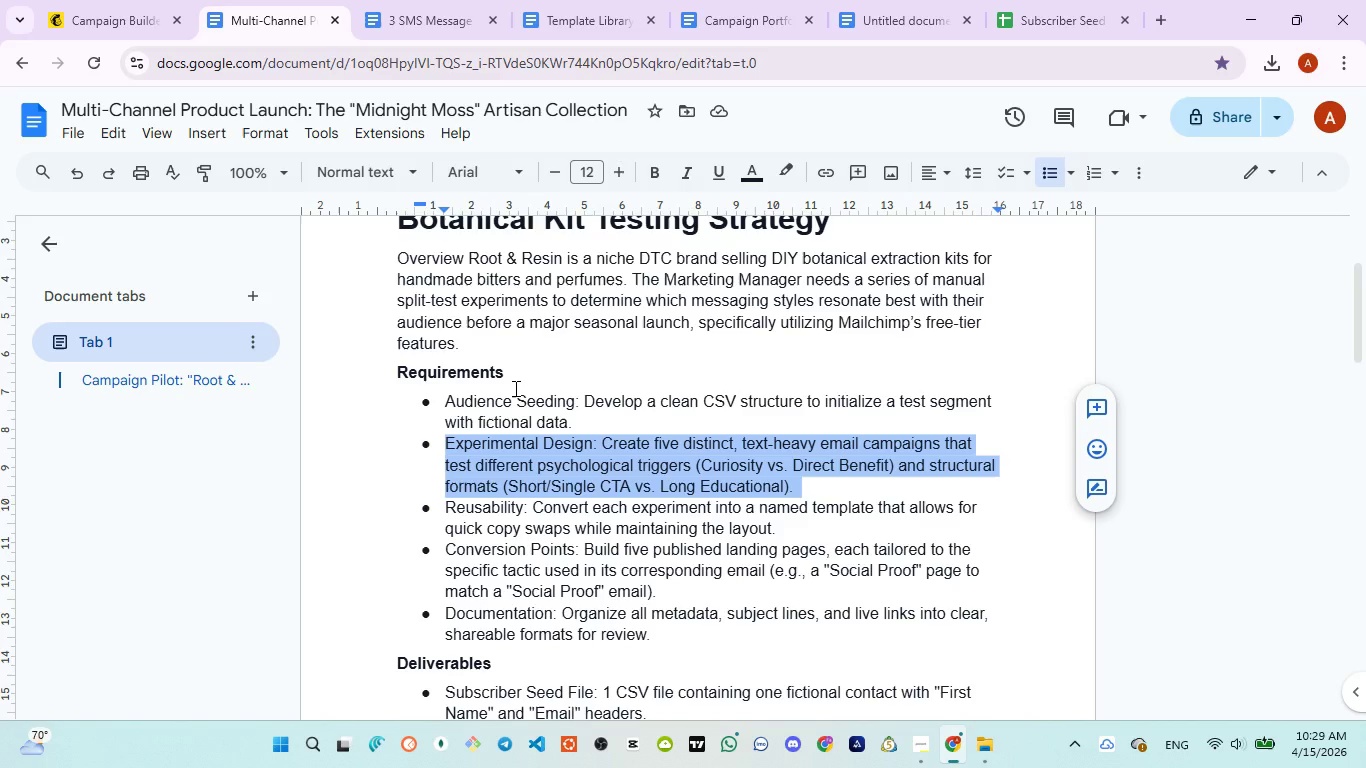 
left_click([97, 17])
 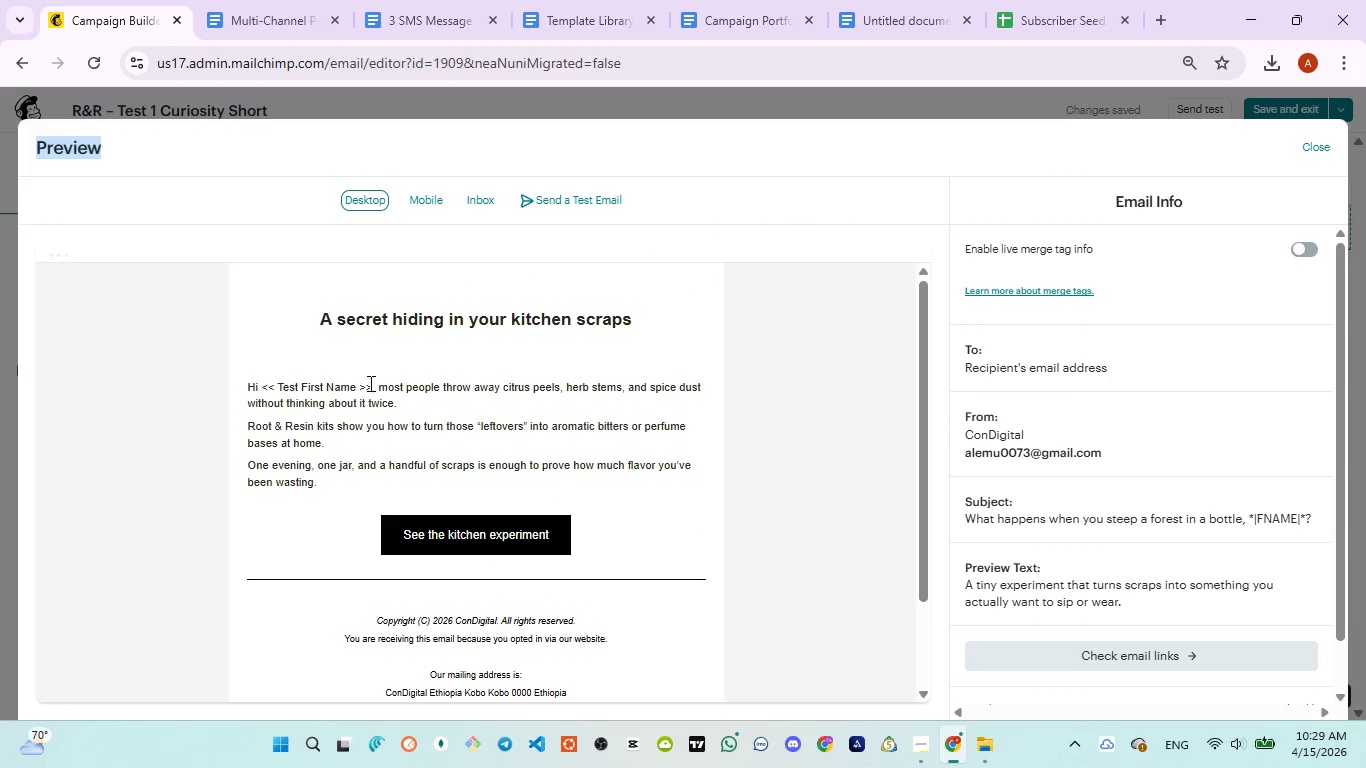 
left_click_drag(start_coordinate=[375, 392], to_coordinate=[244, 383])
 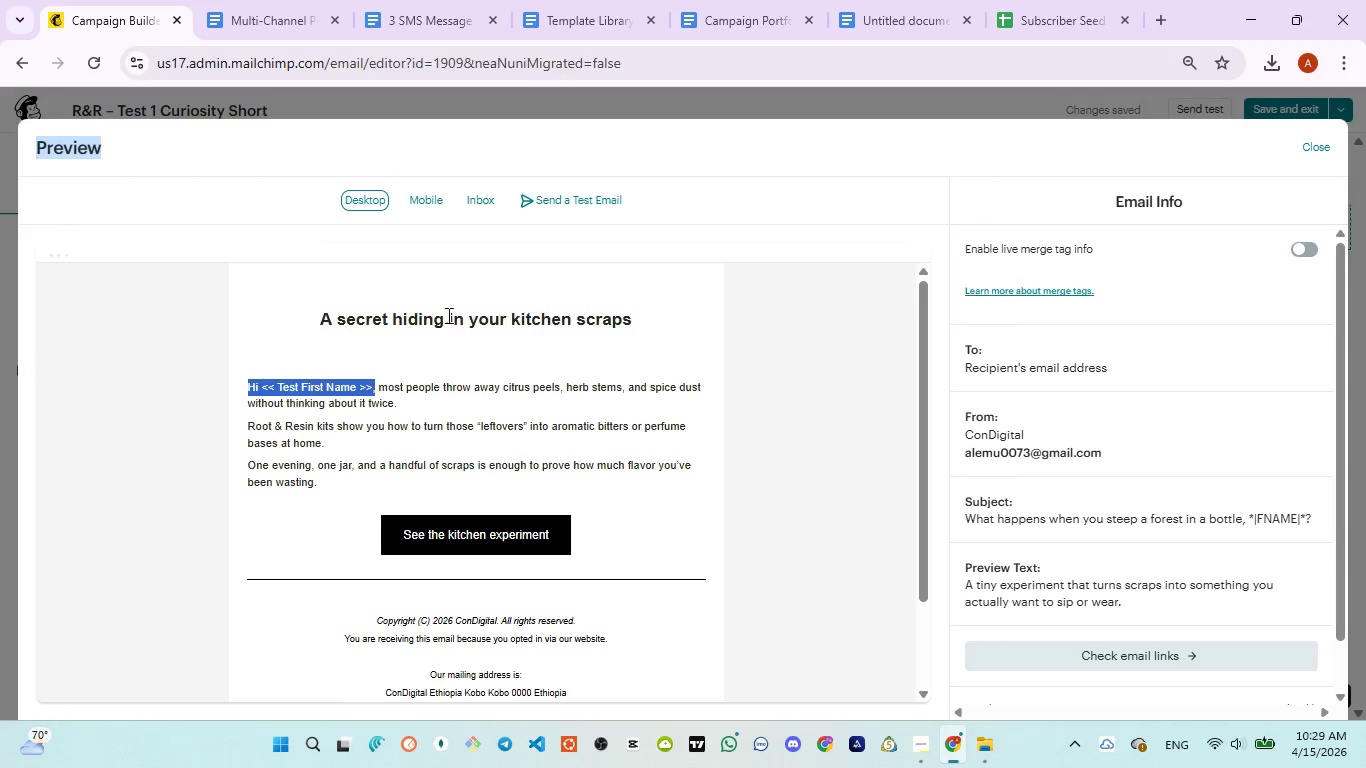 
scroll: coordinate [523, 427], scroll_direction: down, amount: 3.0
 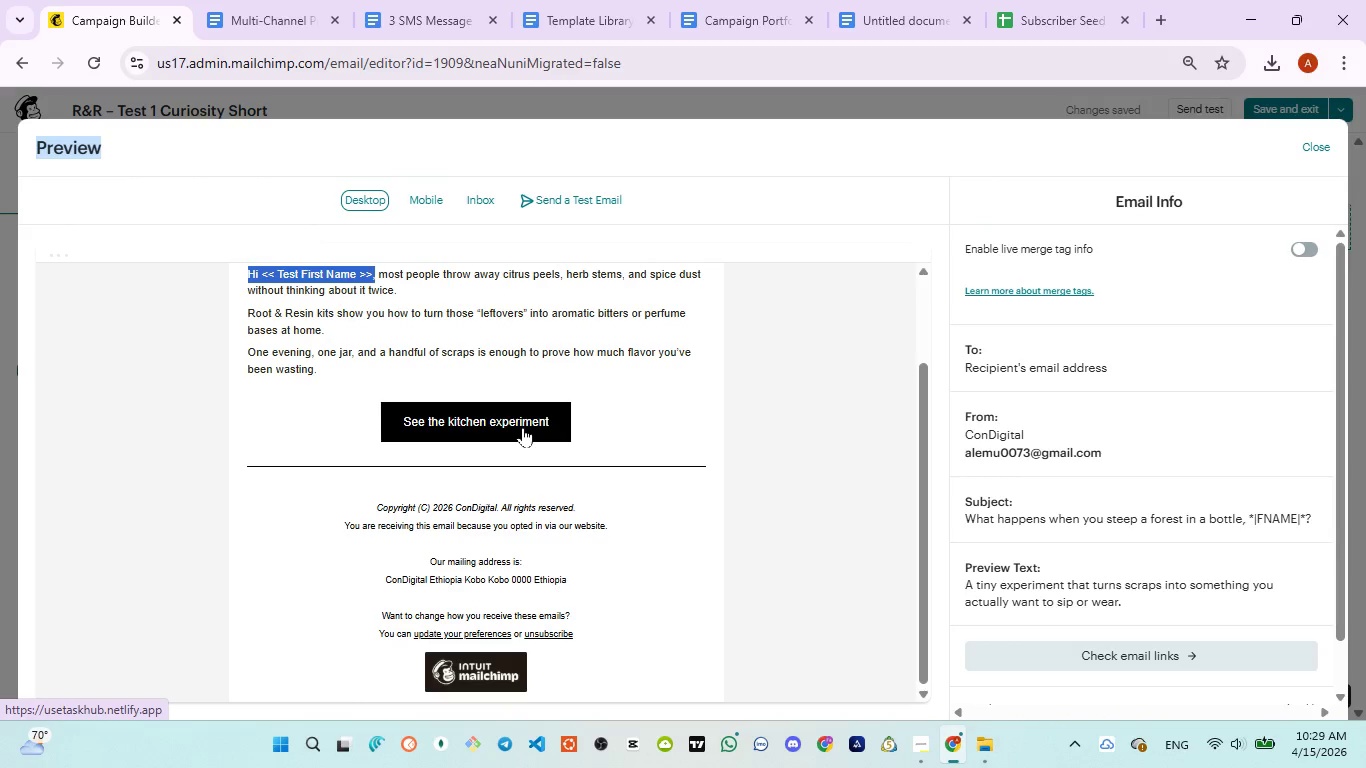 
scroll: coordinate [523, 427], scroll_direction: up, amount: 3.0
 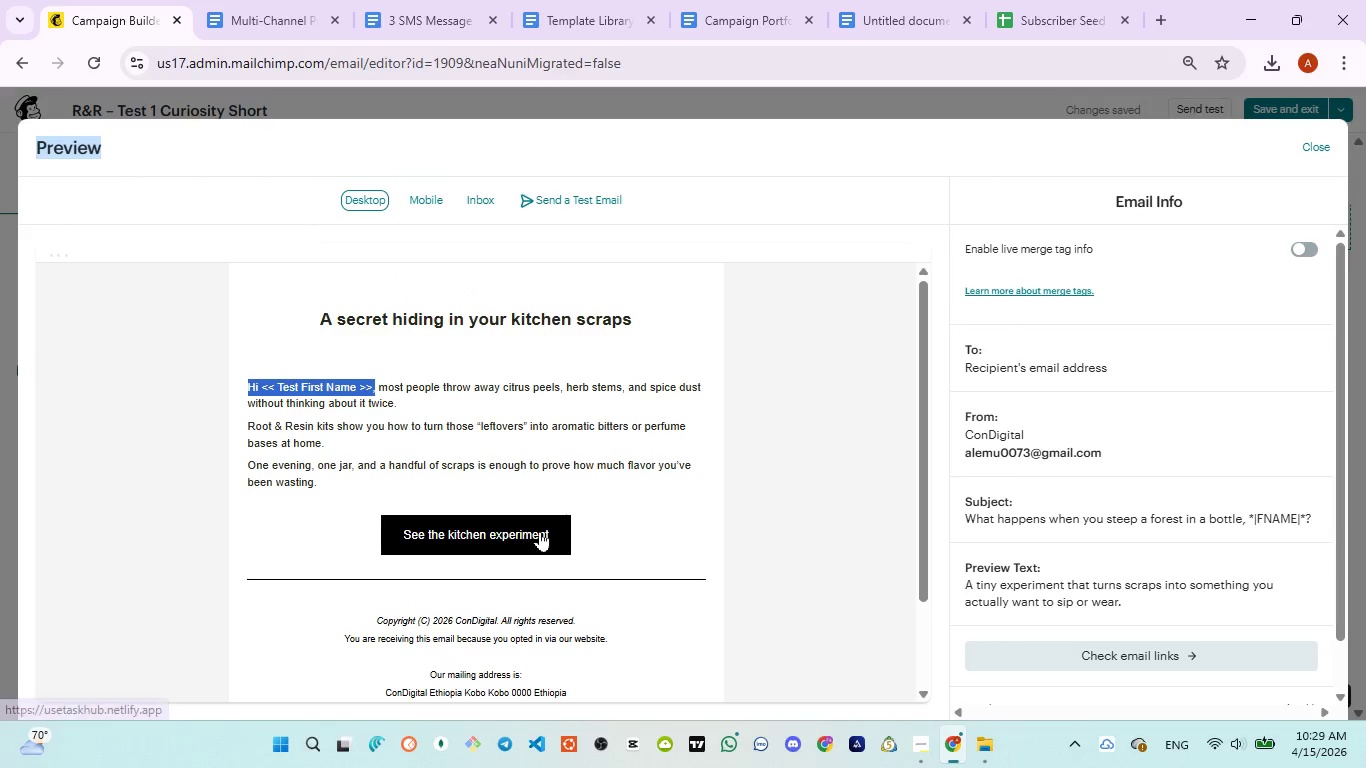 
left_click([540, 532])
 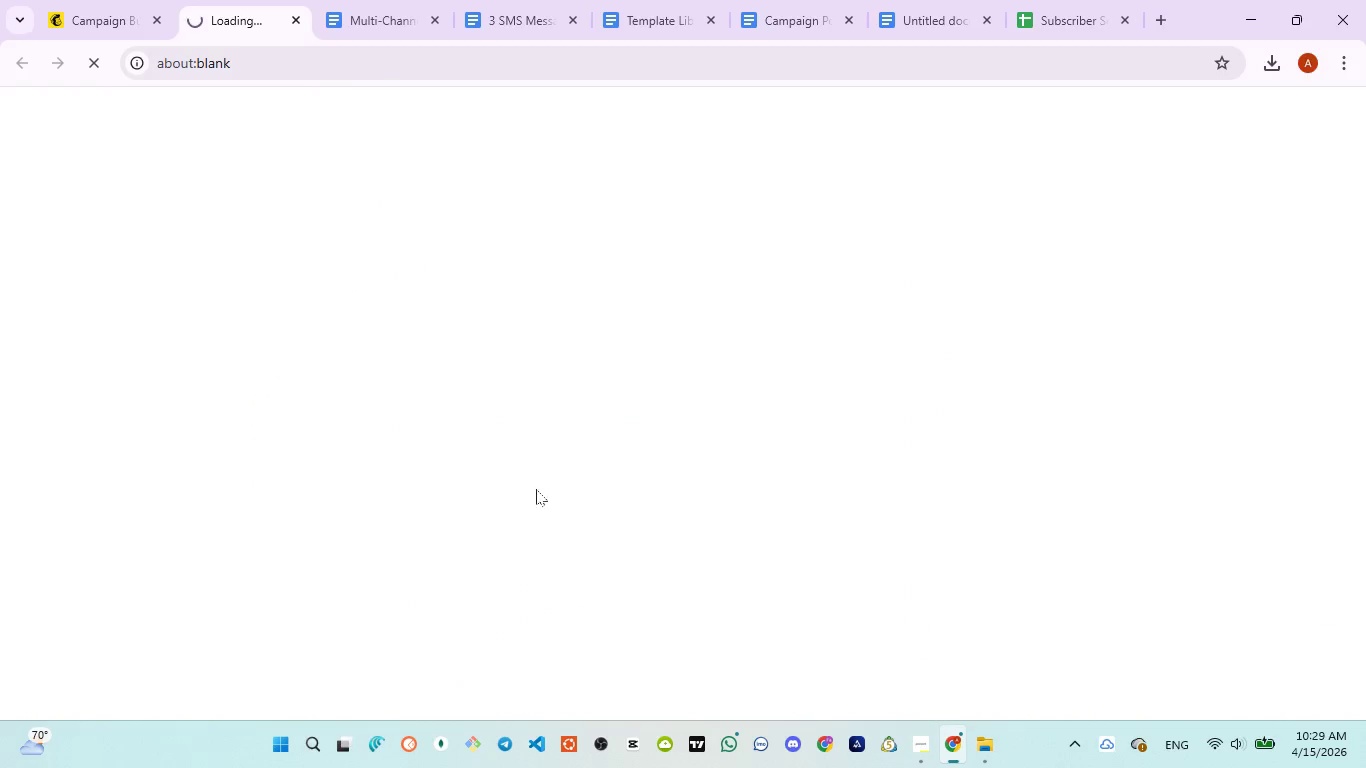 
mouse_move([507, 432])
 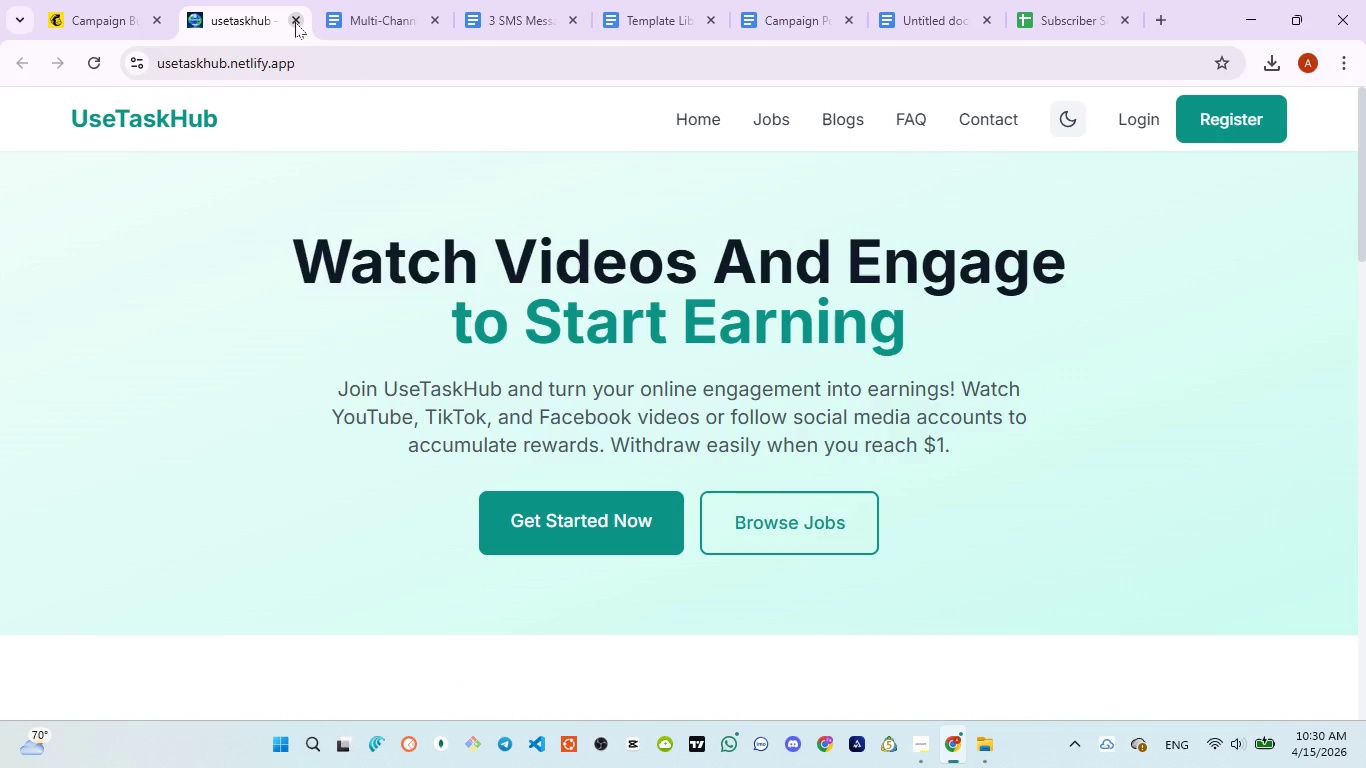 
left_click([295, 22])
 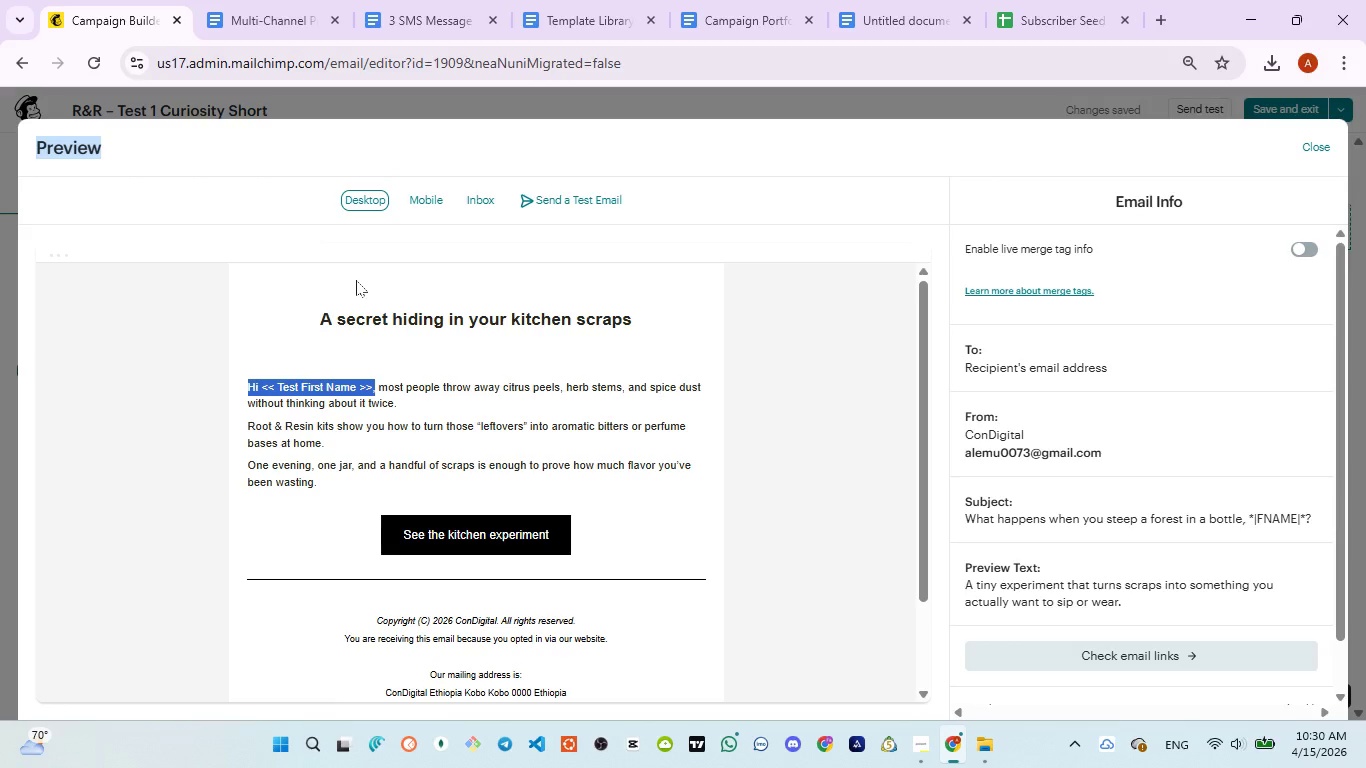 
left_click([357, 282])
 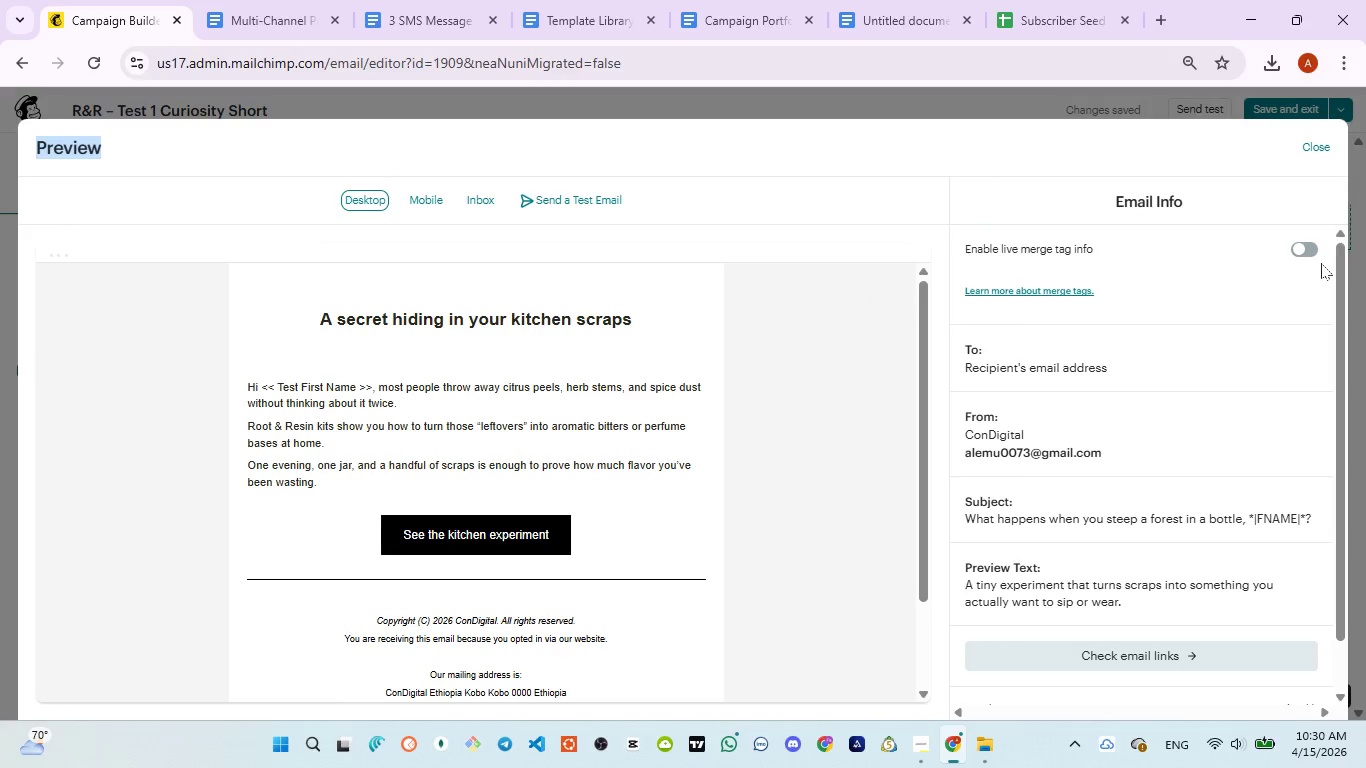 
left_click([1314, 252])
 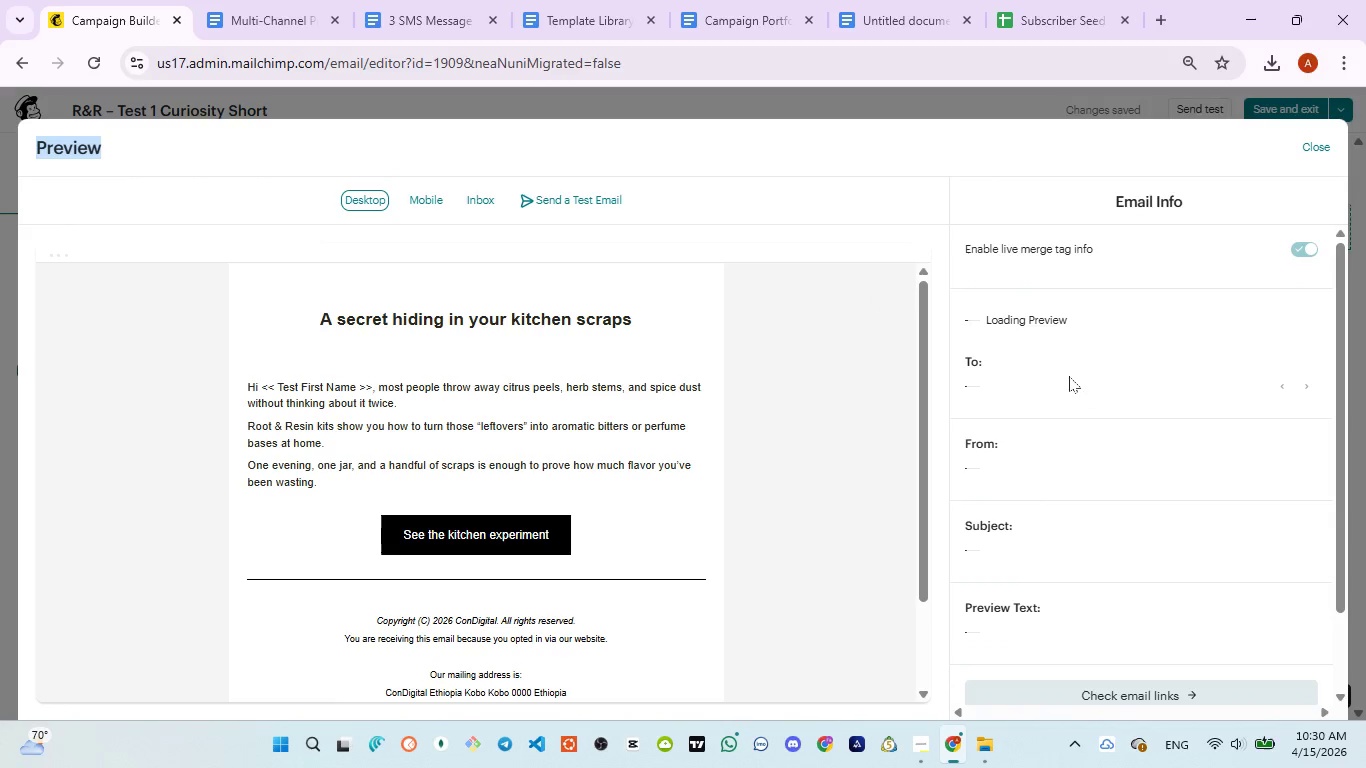 
mouse_move([895, 405])
 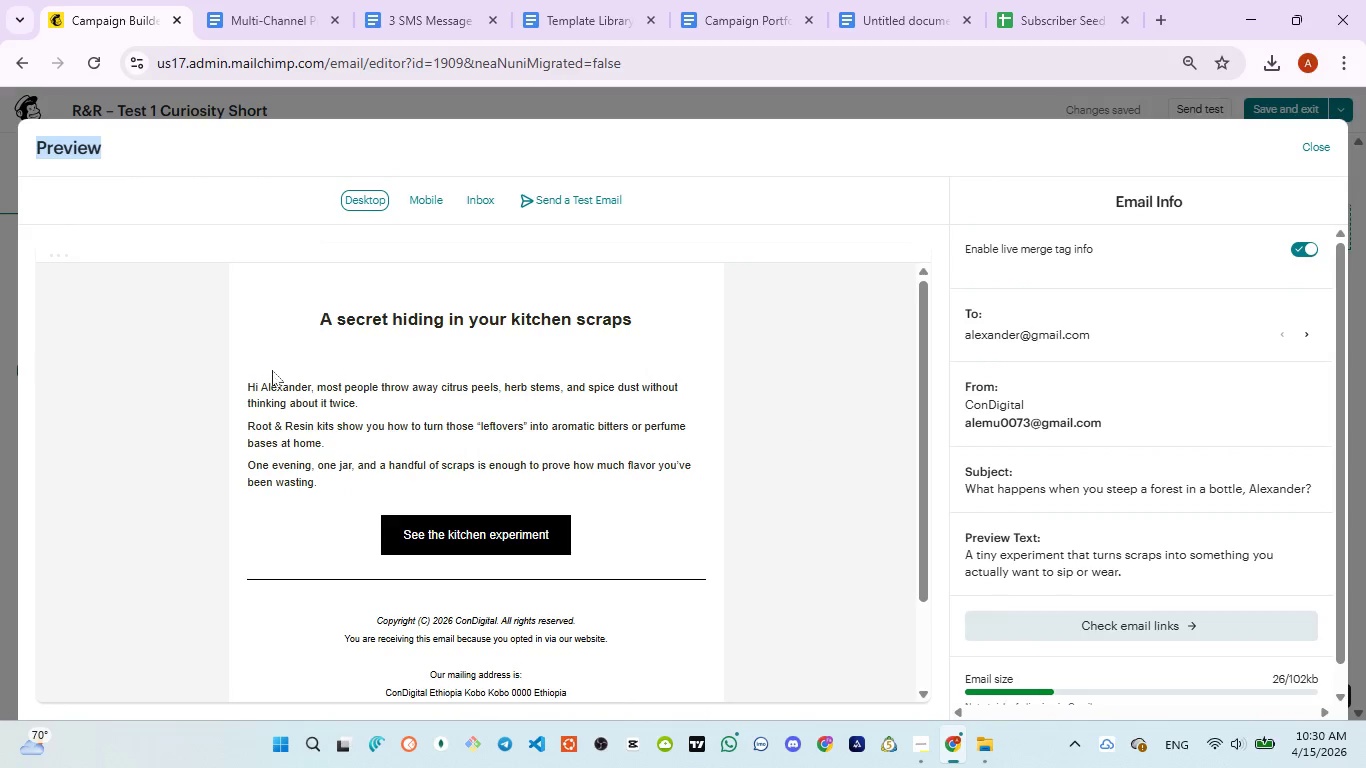 
double_click([275, 383])
 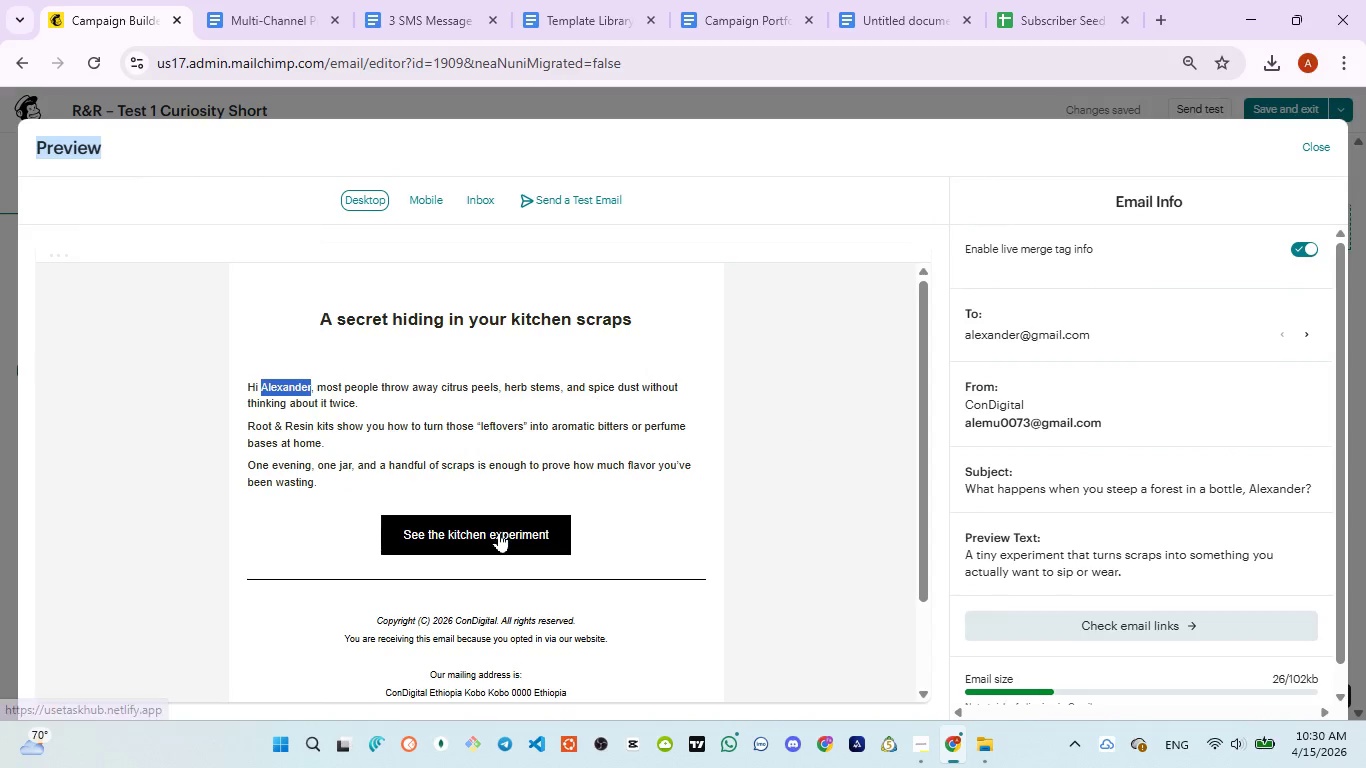 
left_click([499, 532])
 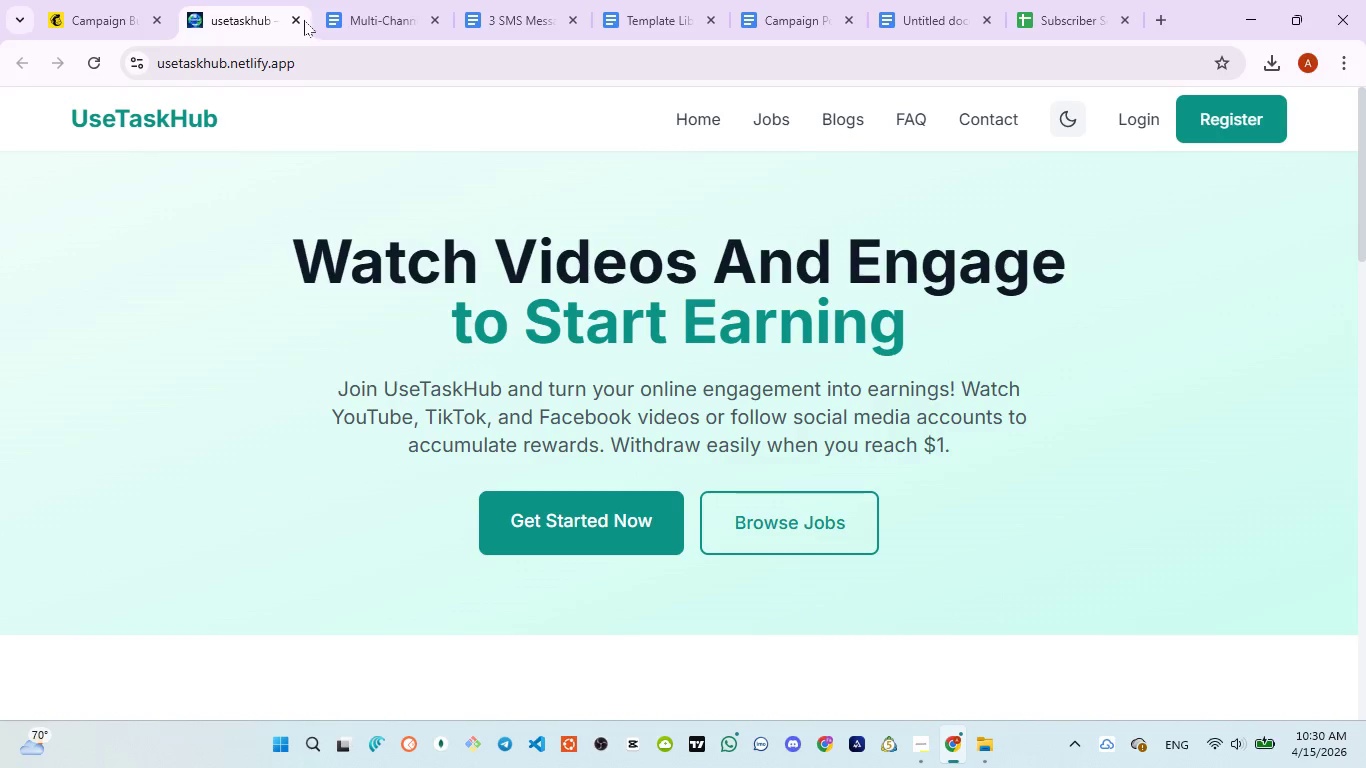 
left_click([290, 21])
 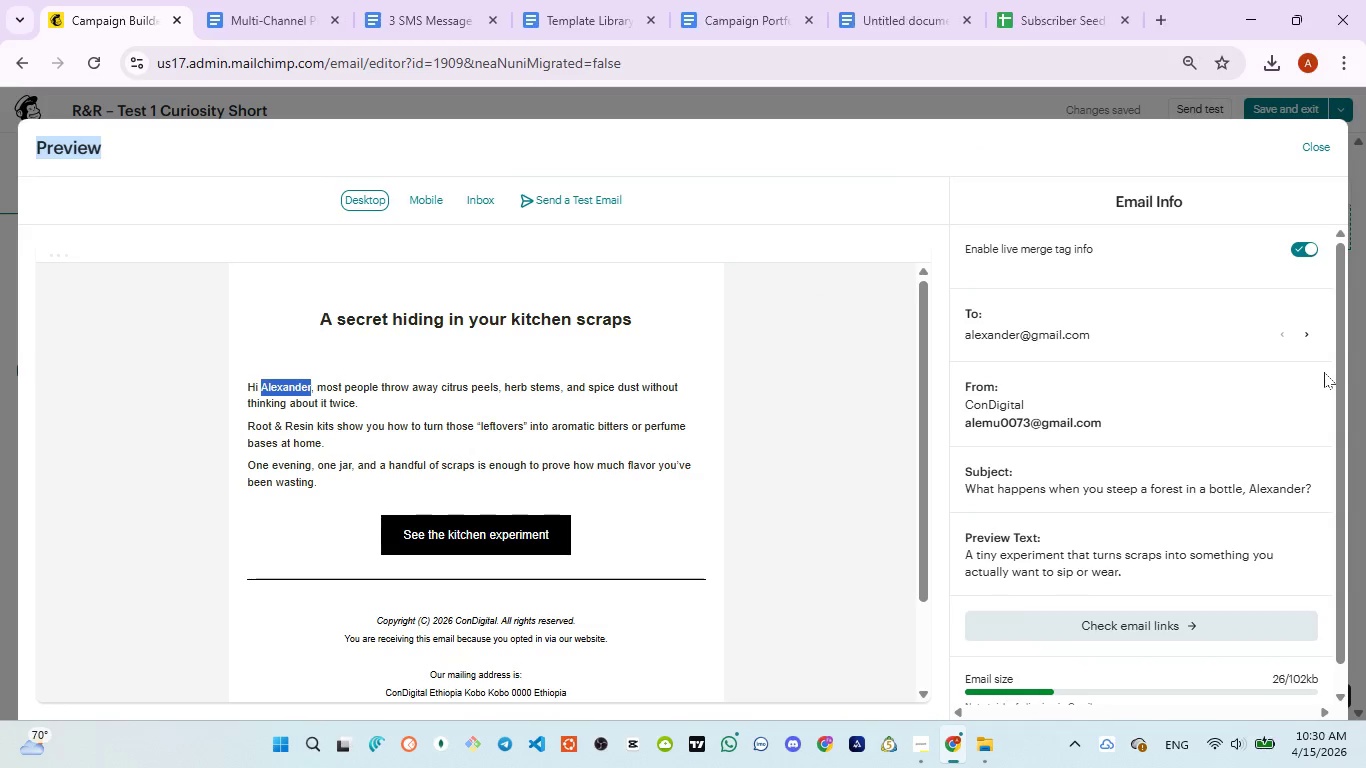 
scroll: coordinate [1323, 386], scroll_direction: down, amount: 3.0
 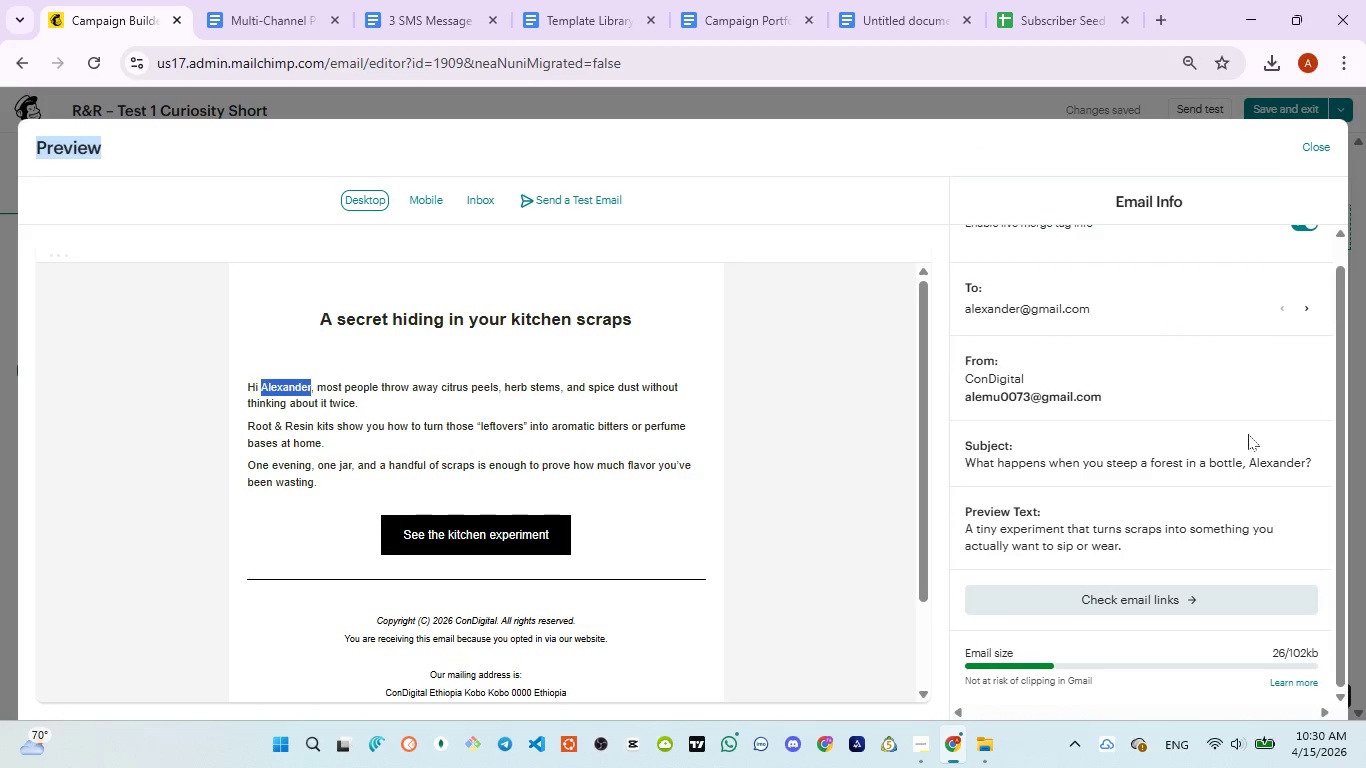 
double_click([1262, 457])
 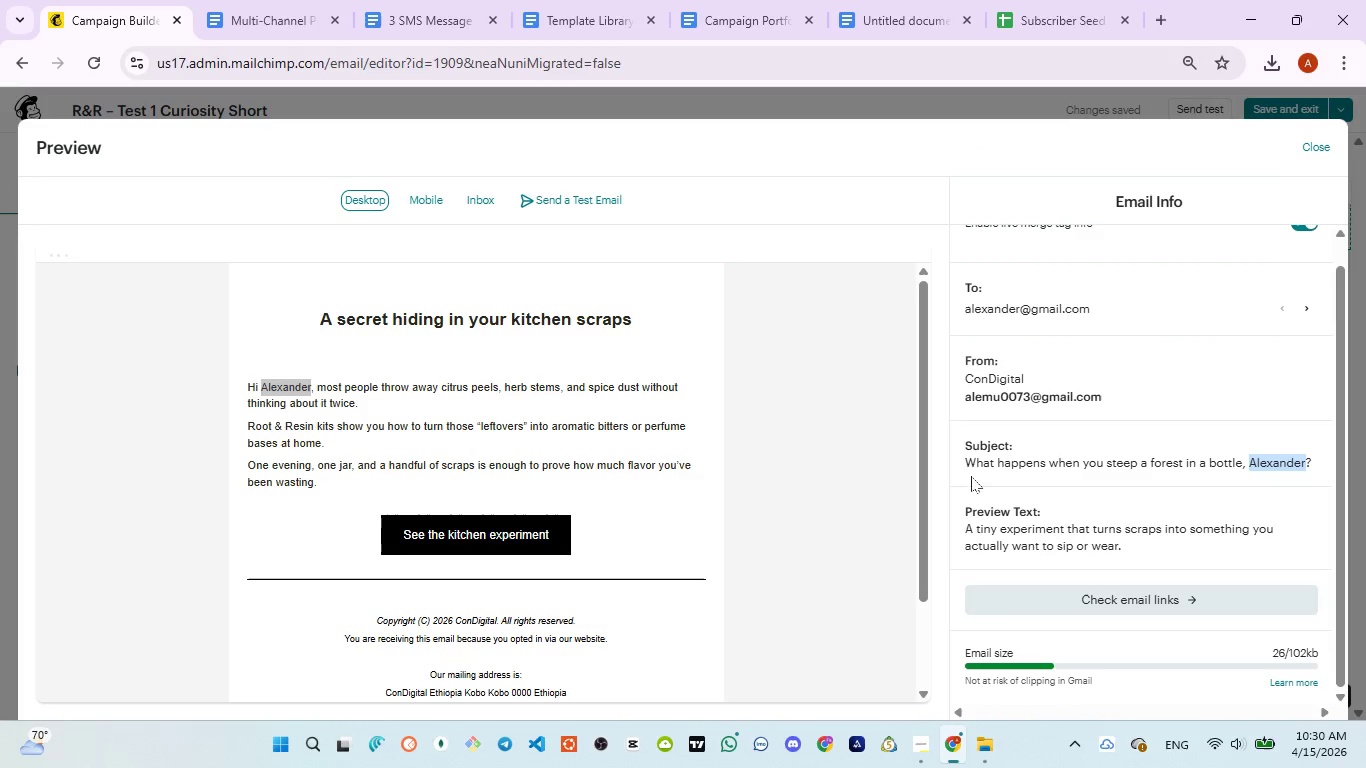 
left_click_drag(start_coordinate=[963, 466], to_coordinate=[1311, 461])
 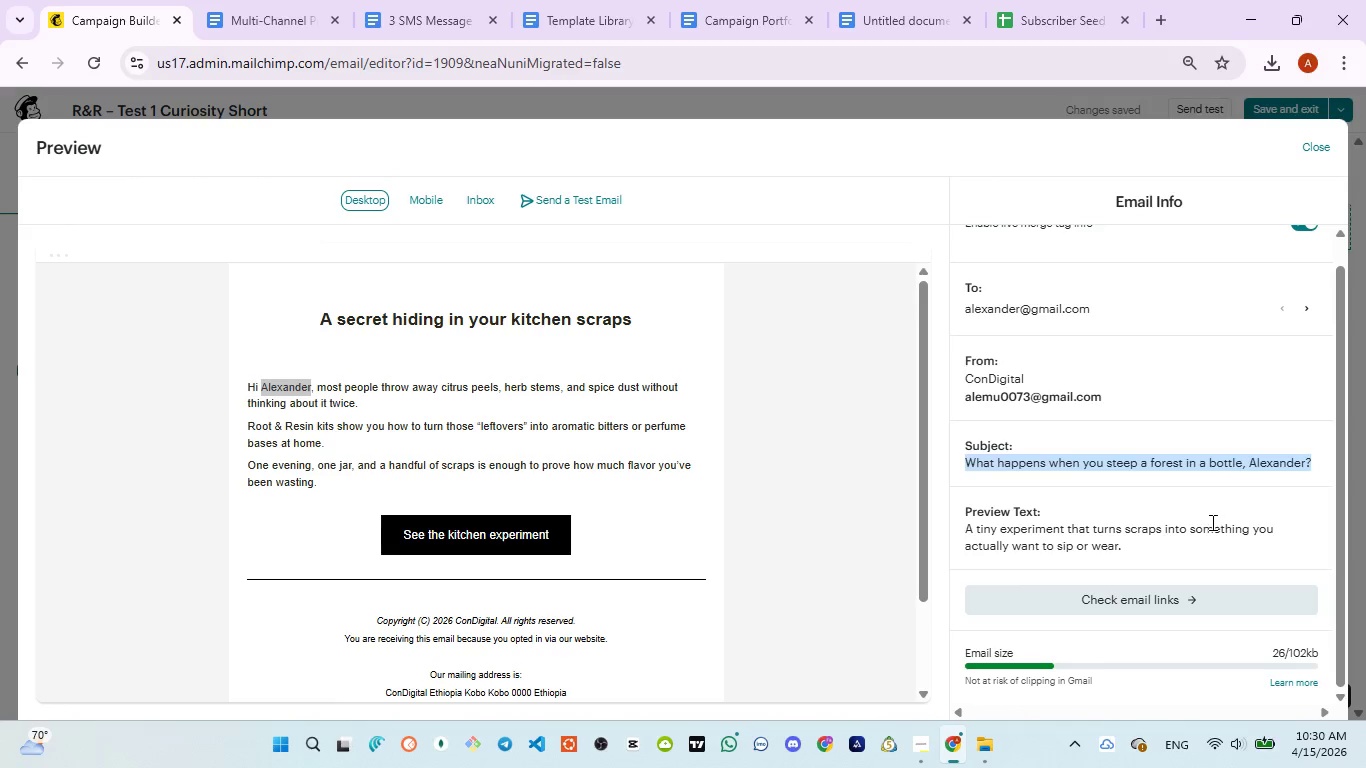 
scroll: coordinate [1210, 522], scroll_direction: down, amount: 1.0
 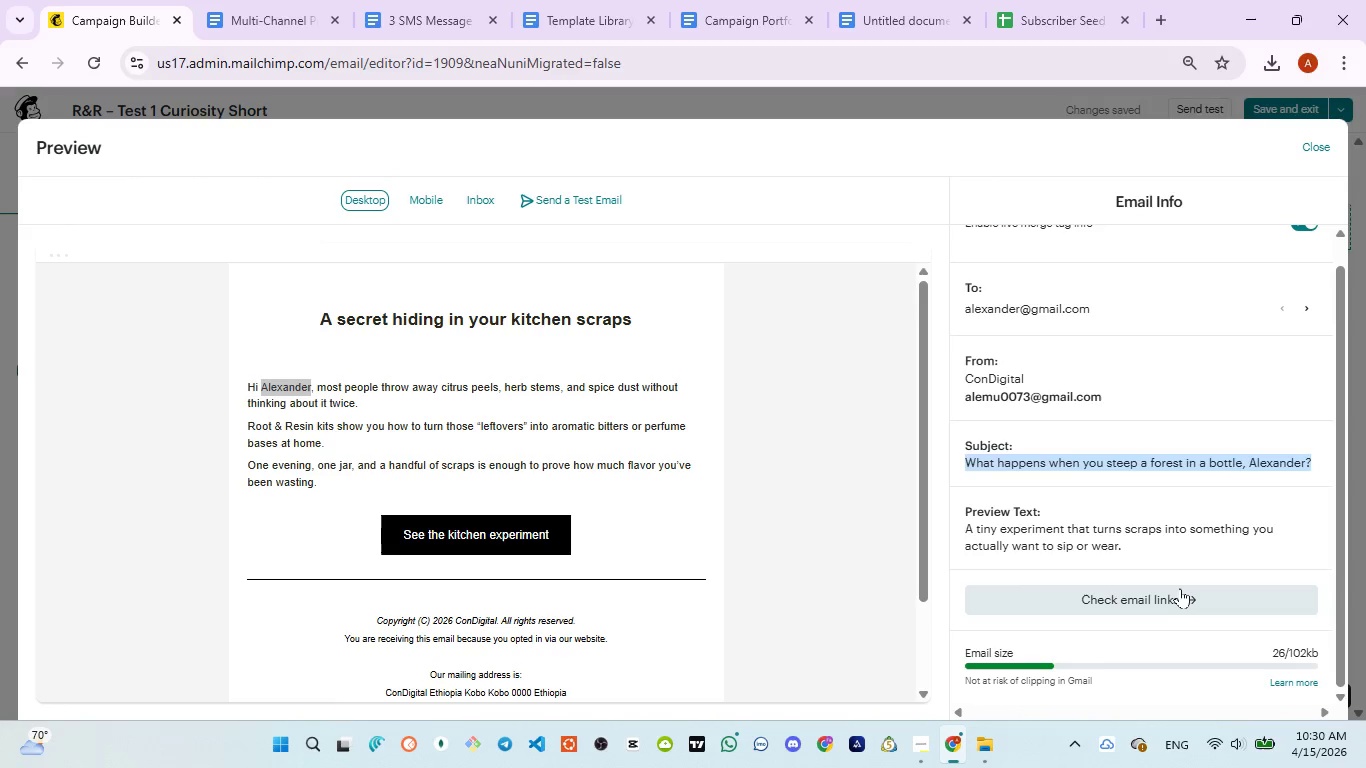 
left_click([1180, 588])
 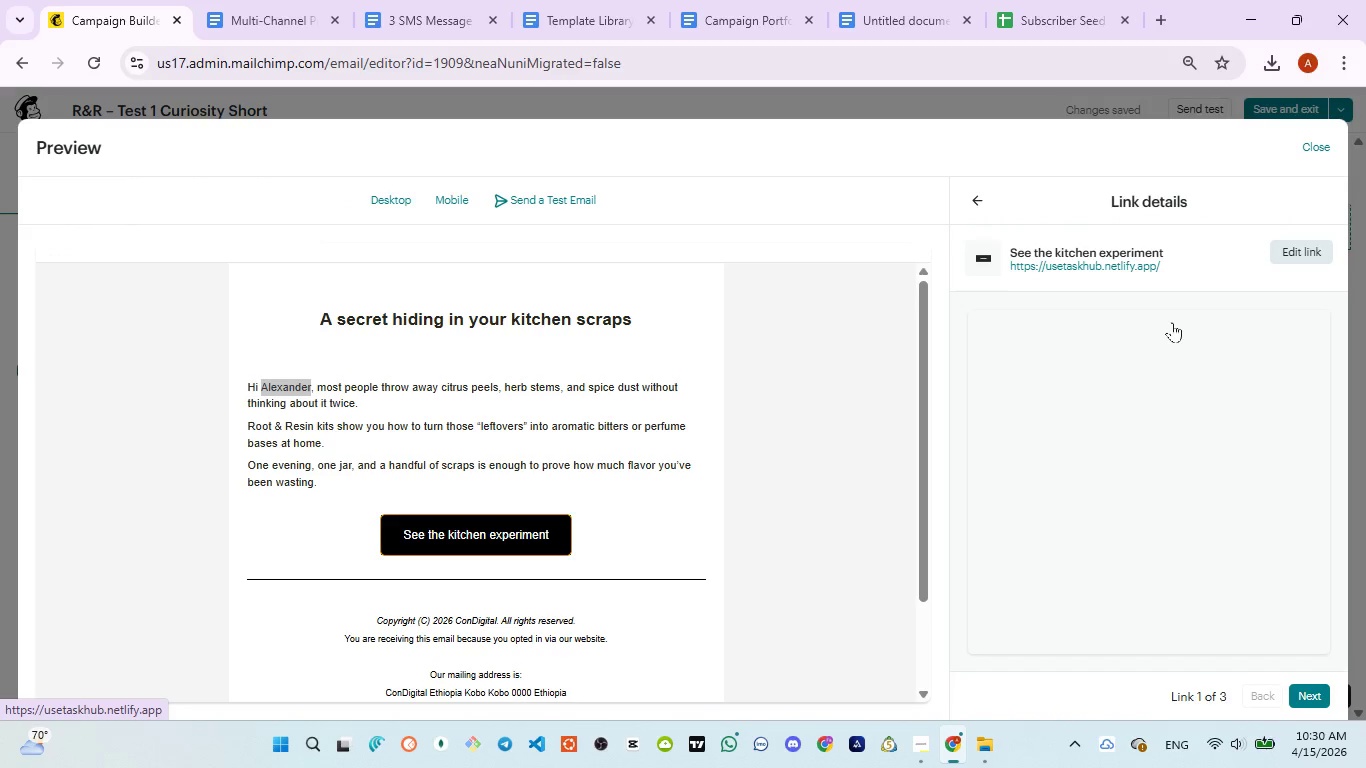 
wait(6.91)
 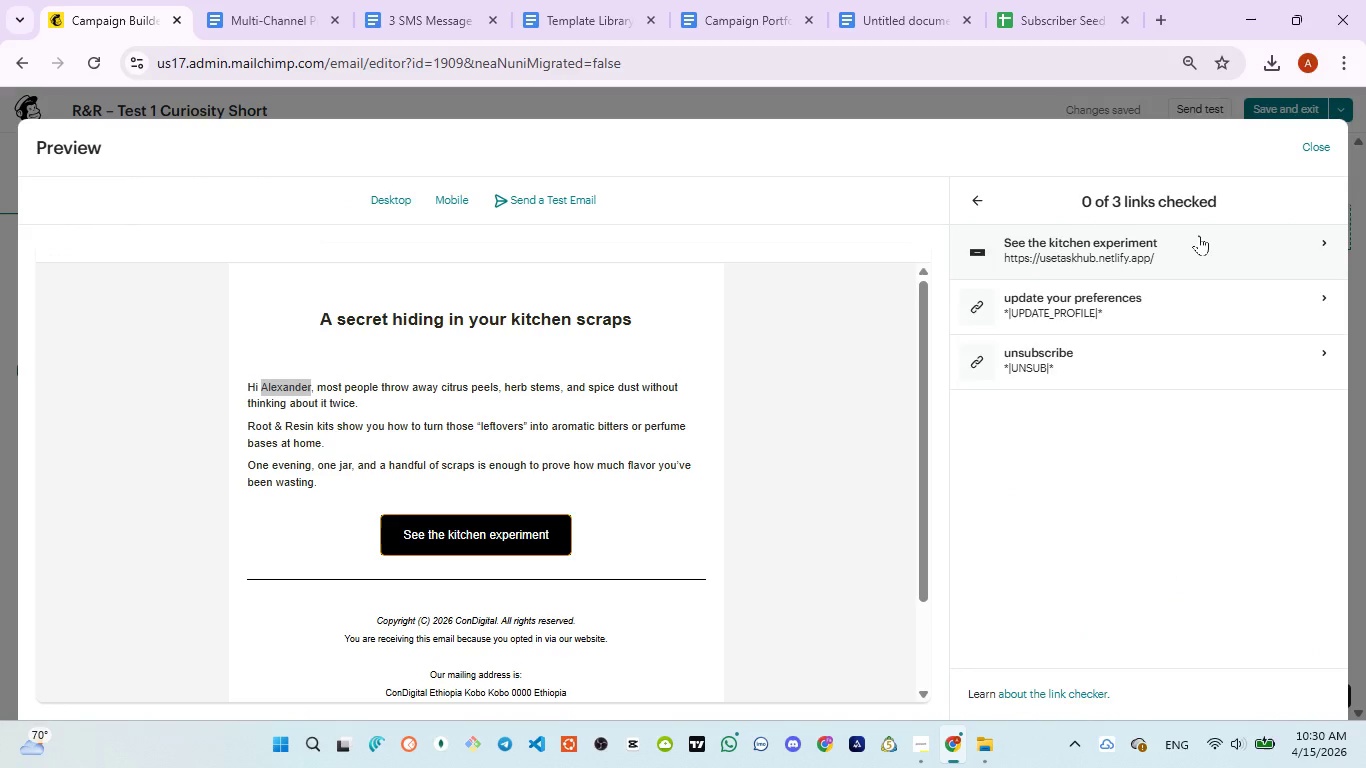 
scroll: coordinate [1153, 385], scroll_direction: down, amount: 2.0
 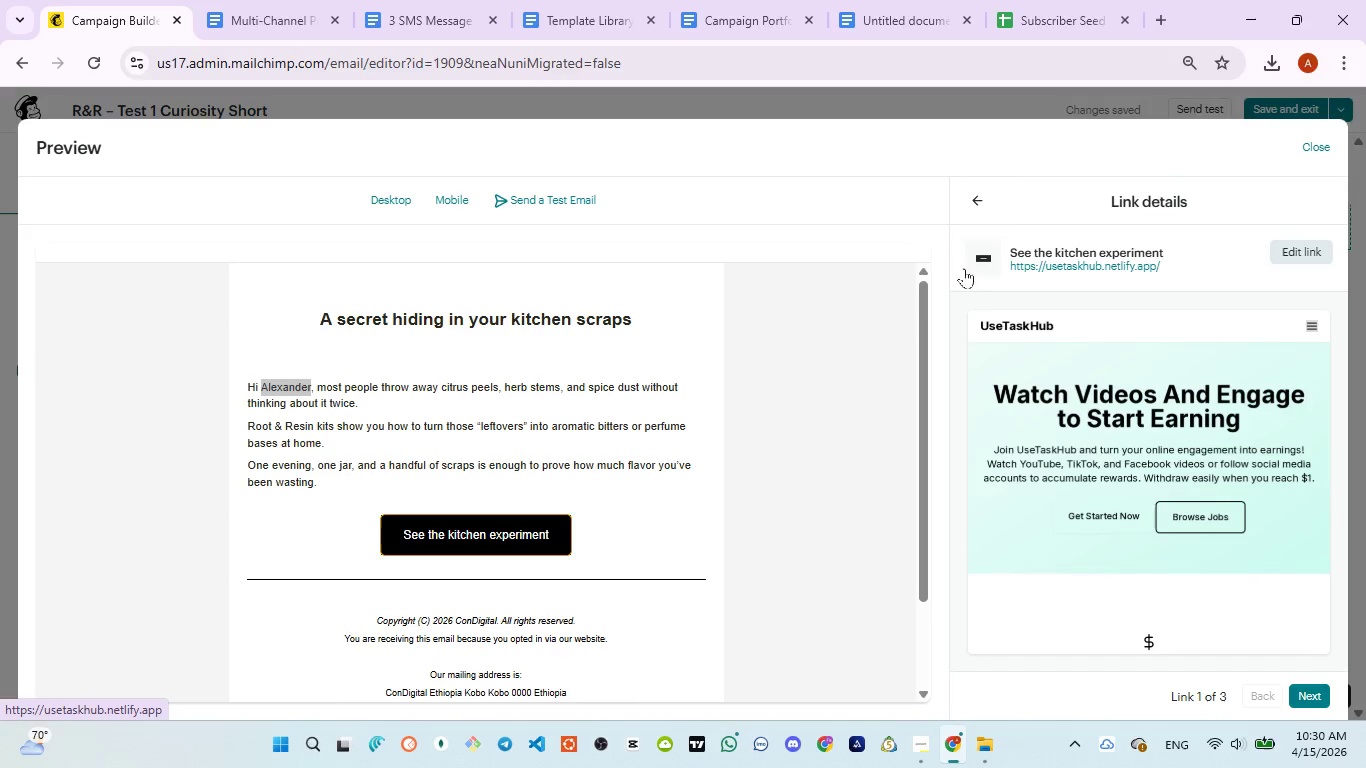 
left_click([979, 205])
 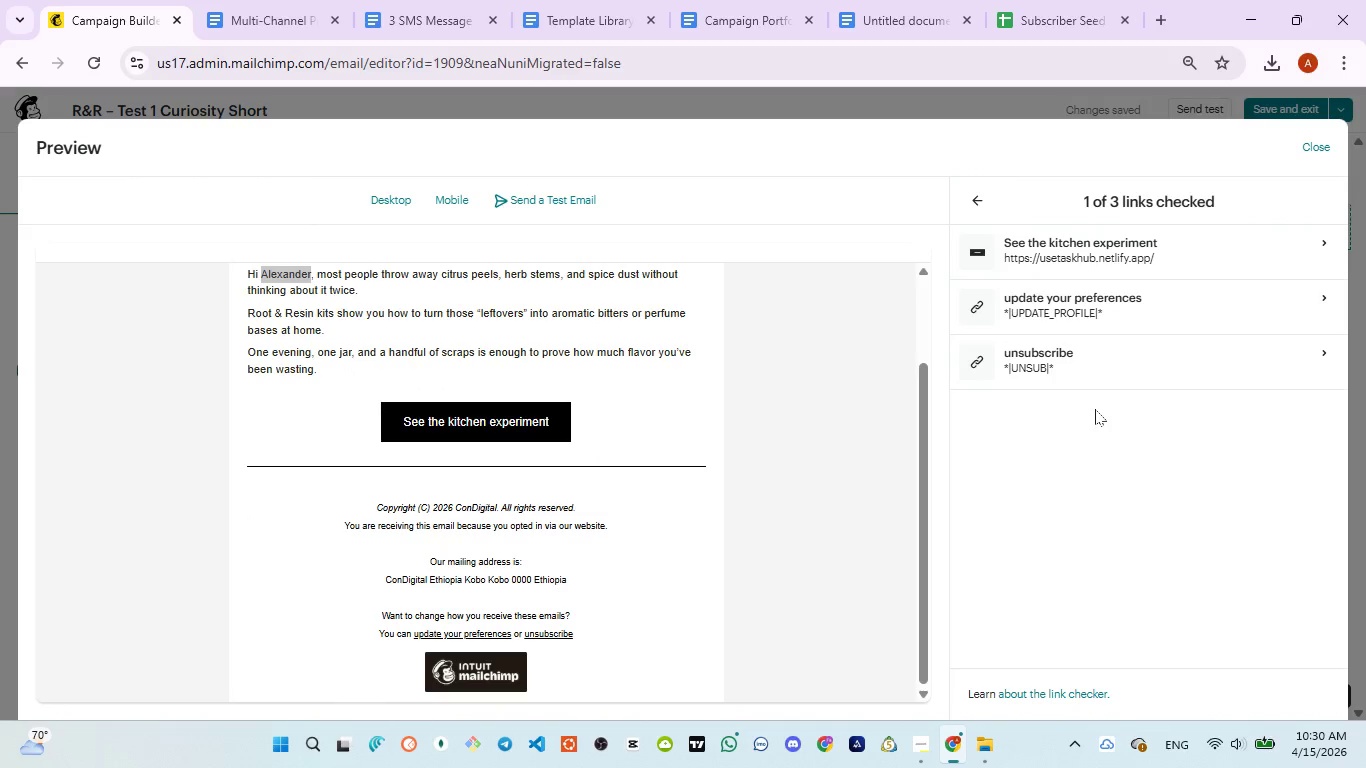 
scroll: coordinate [1119, 268], scroll_direction: up, amount: 3.0
 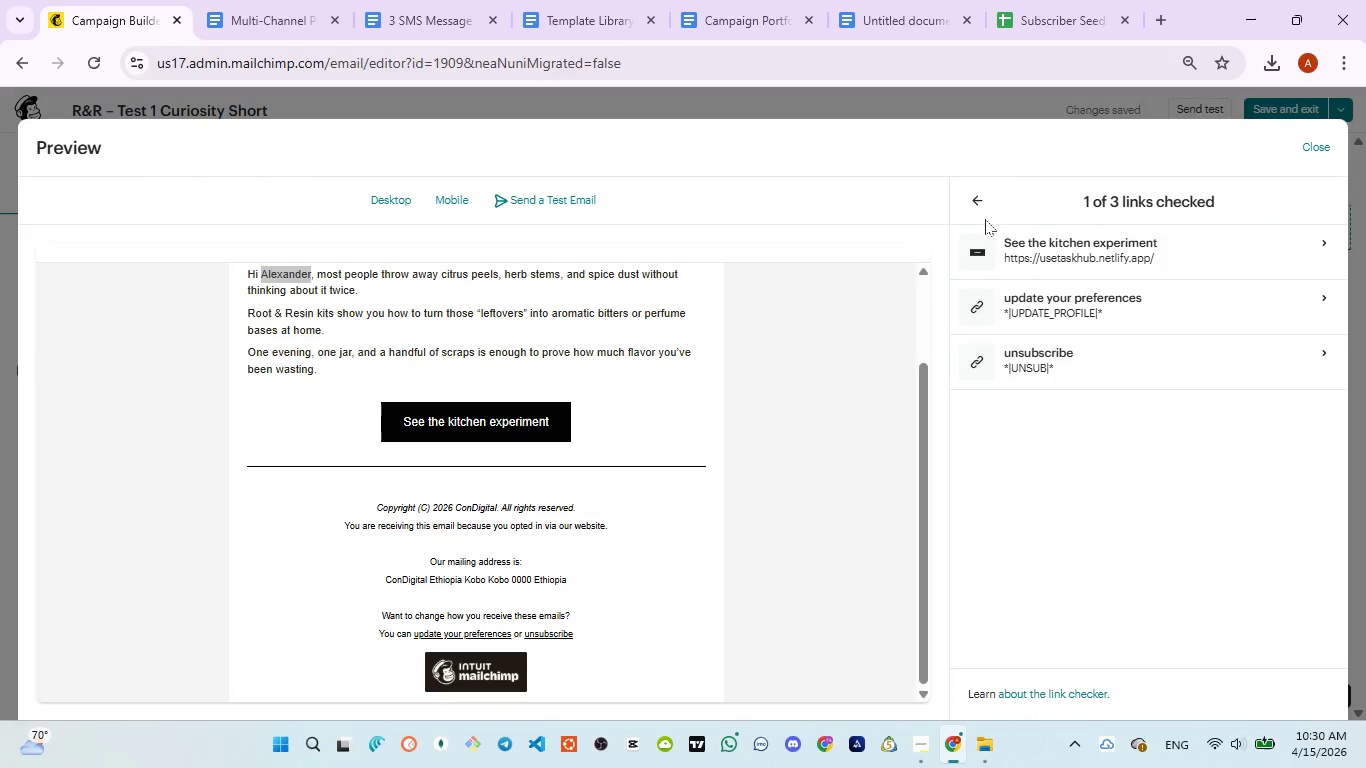 
left_click([980, 198])
 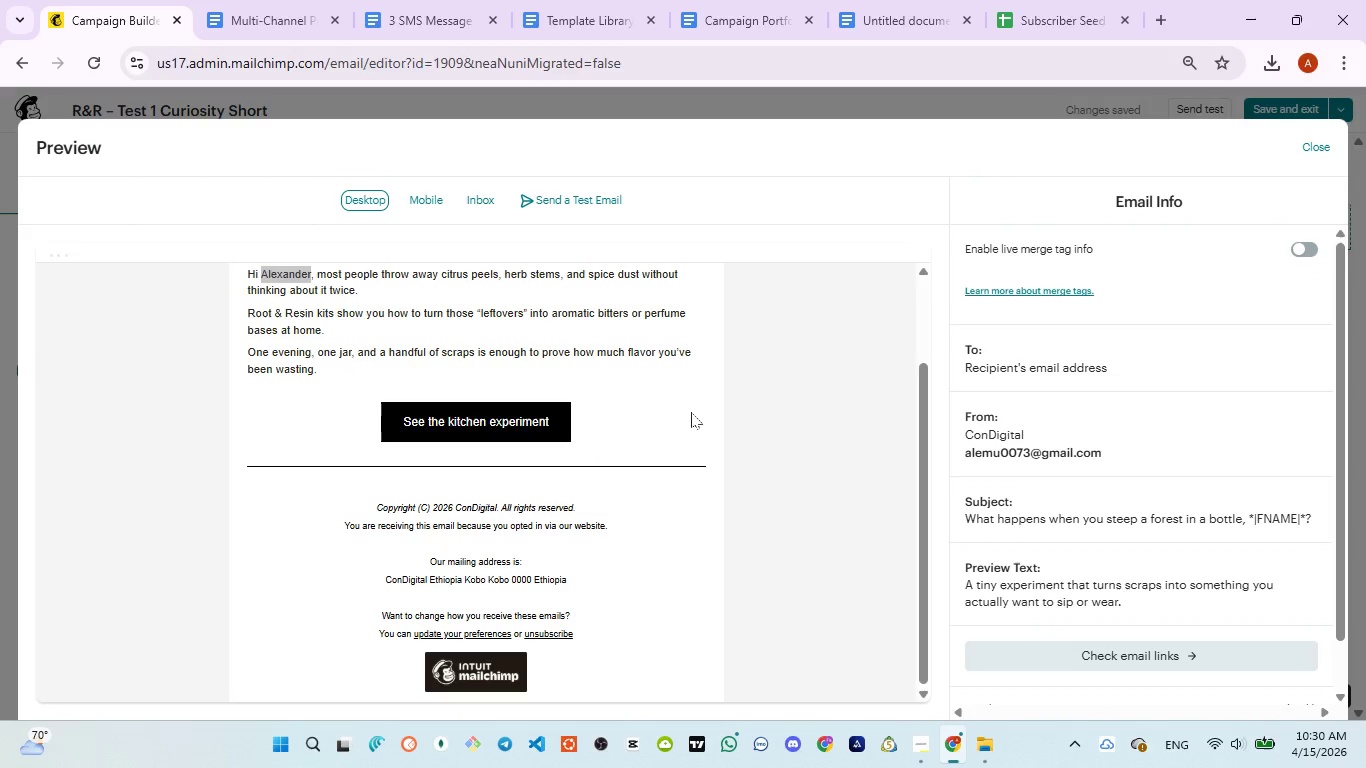 
scroll: coordinate [644, 419], scroll_direction: up, amount: 3.0
 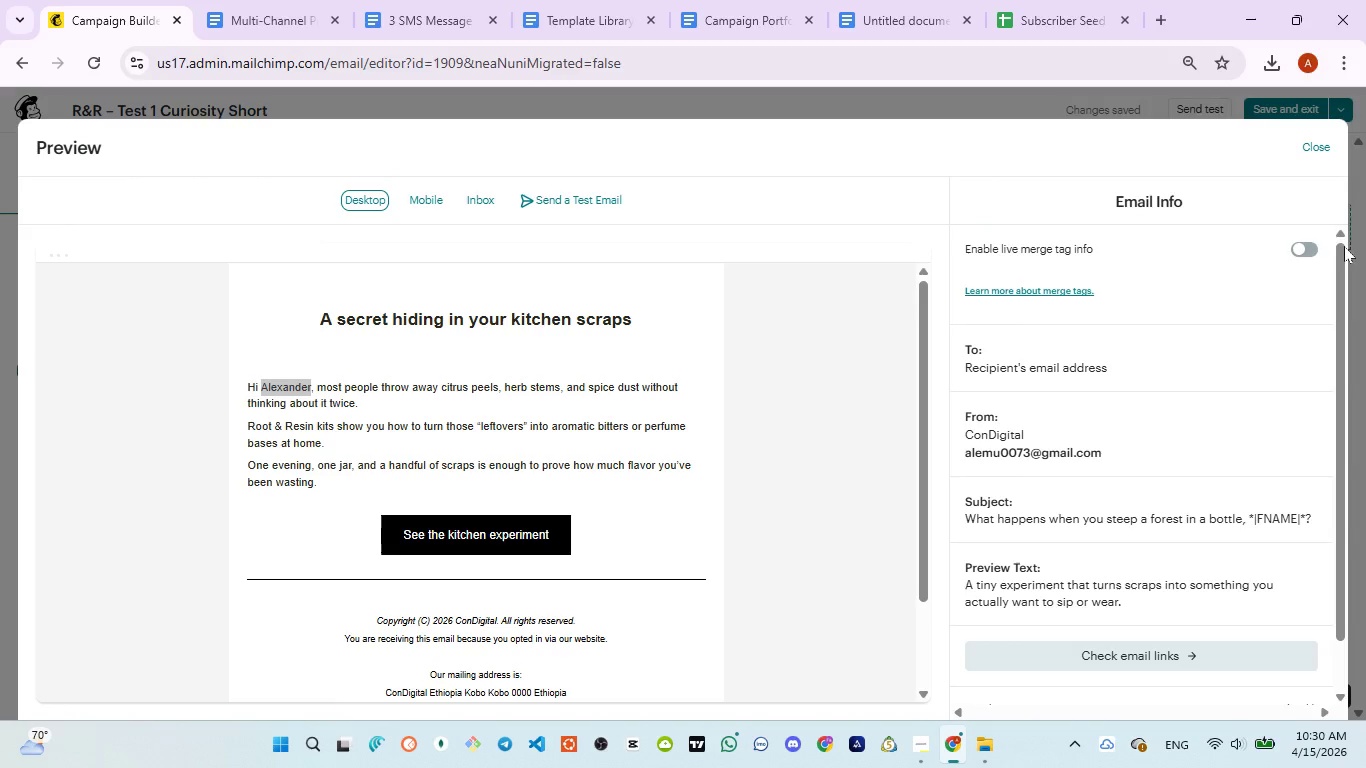 
left_click([1309, 246])
 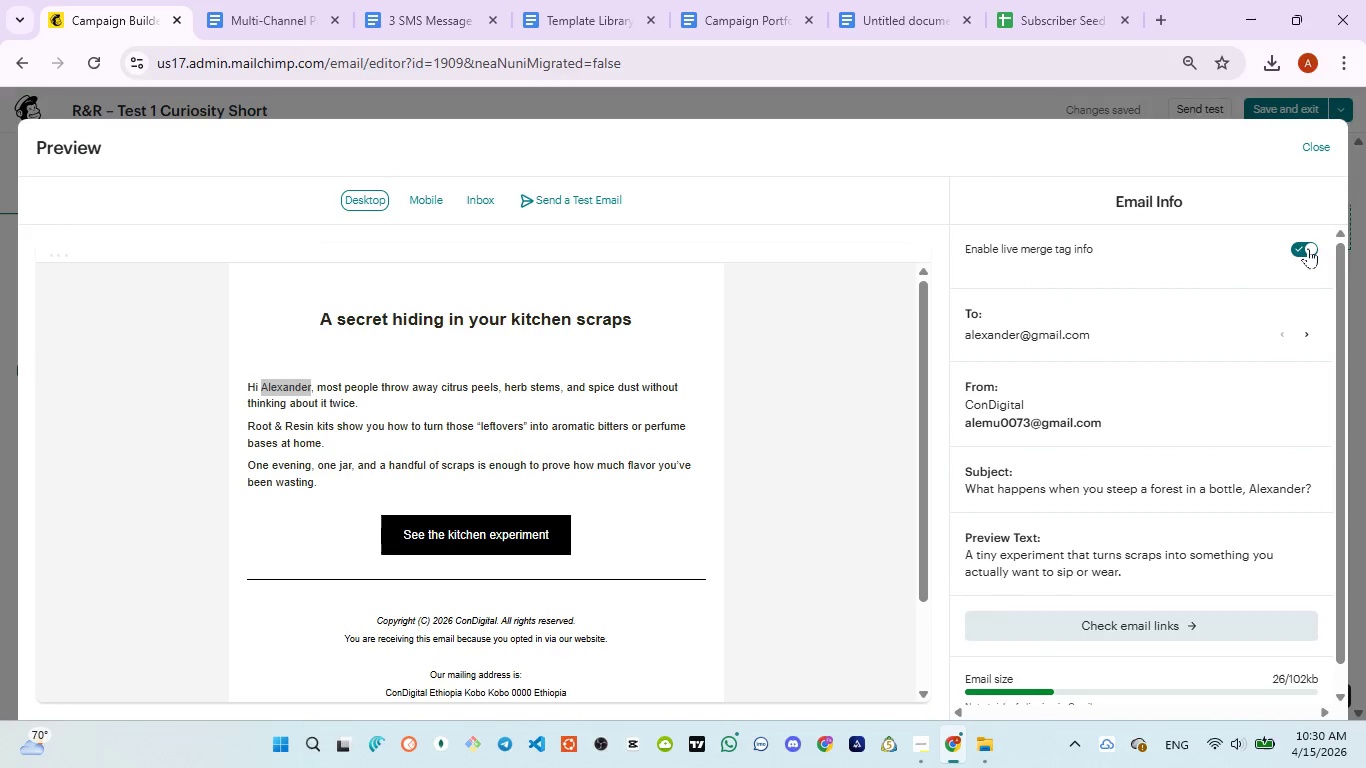 
left_click([1308, 248])
 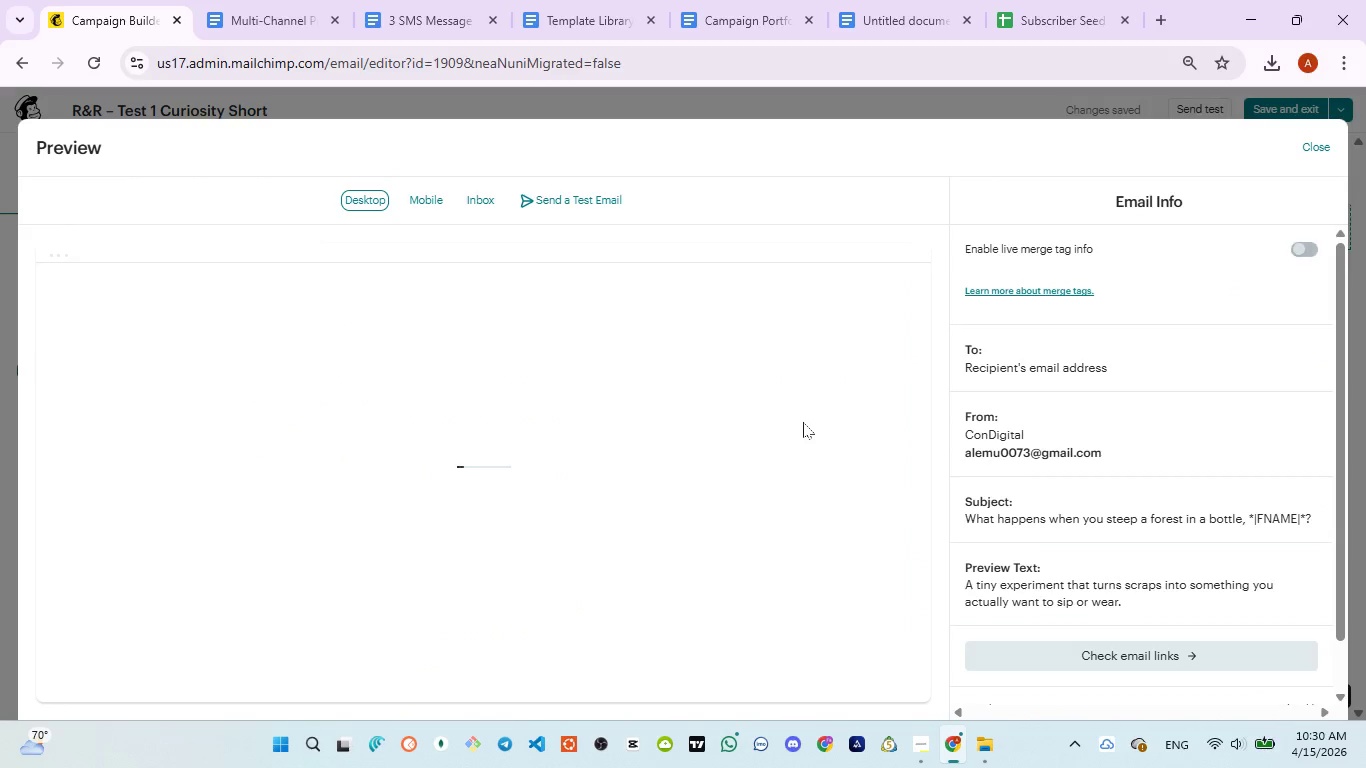 
scroll: coordinate [803, 422], scroll_direction: up, amount: 2.0
 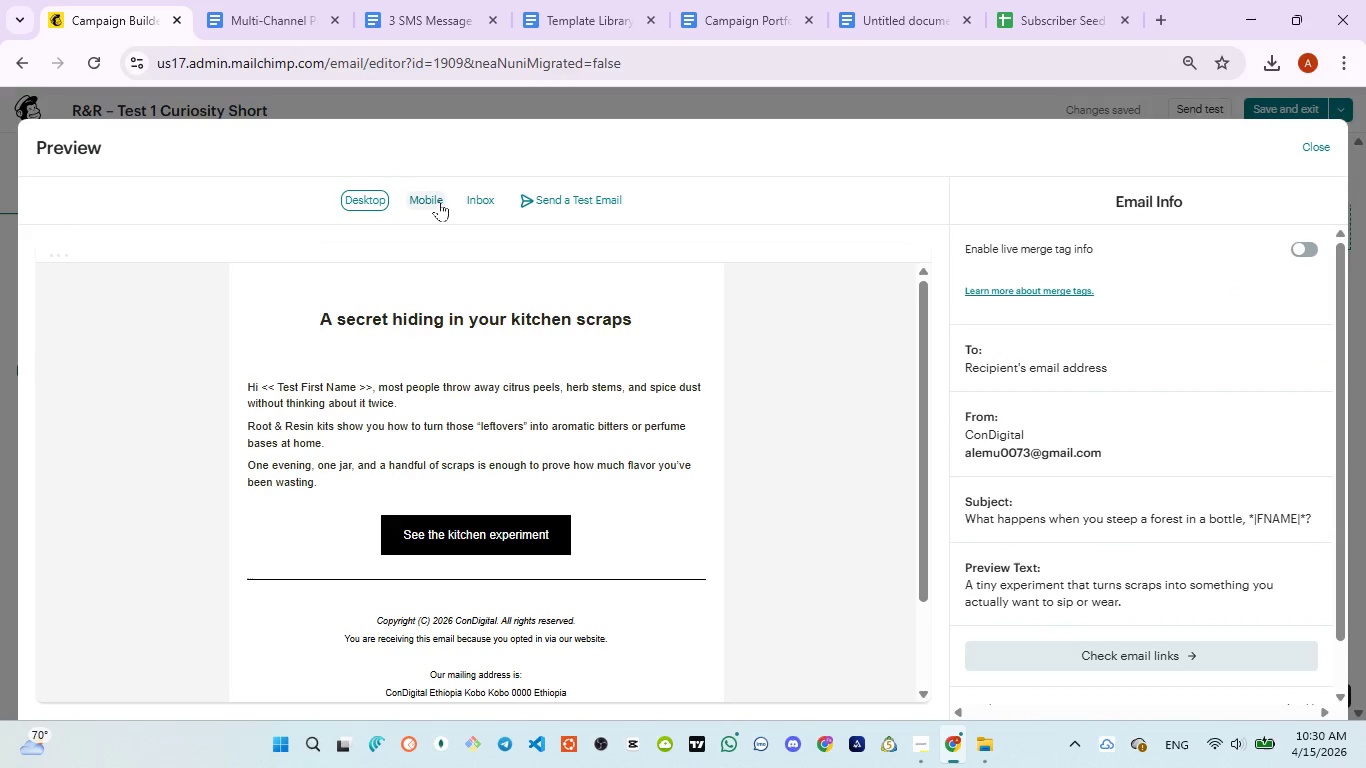 
left_click([439, 201])
 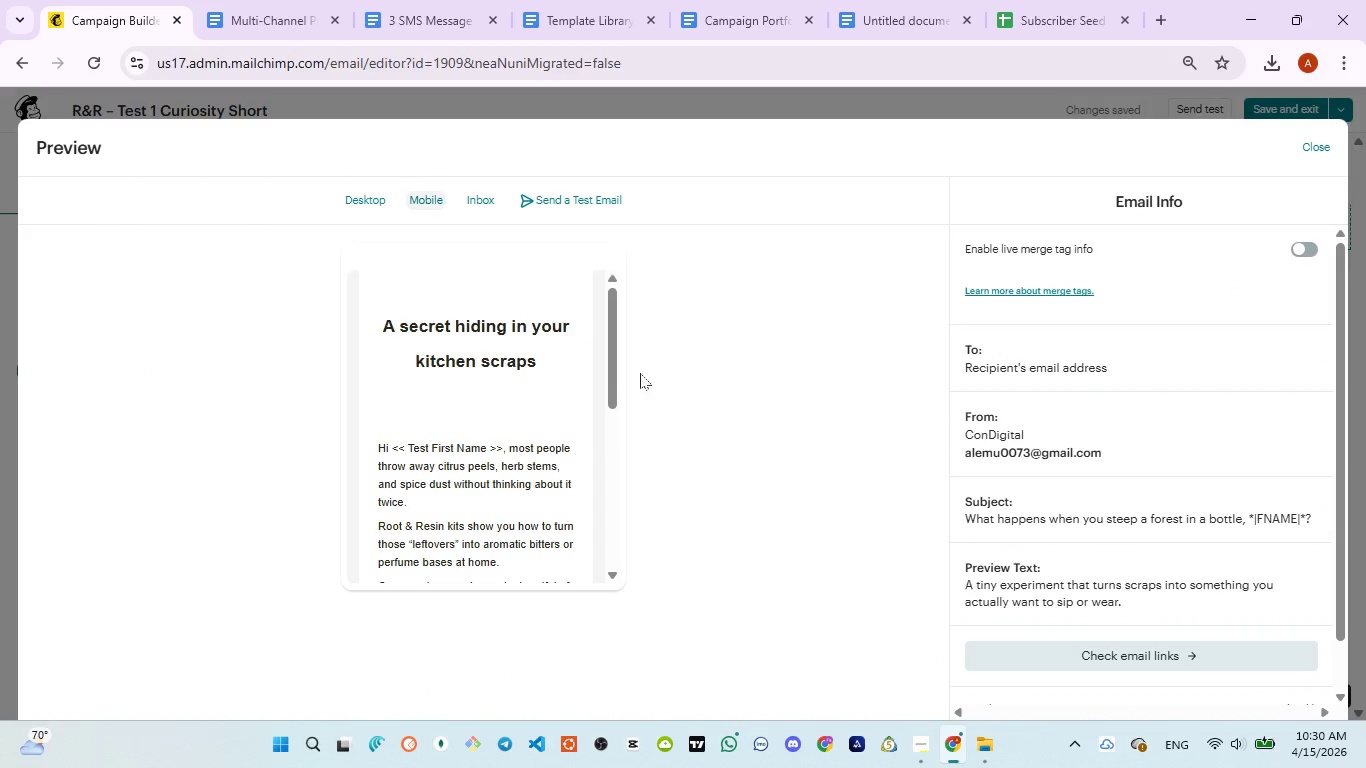 
left_click_drag(start_coordinate=[612, 356], to_coordinate=[622, 406])
 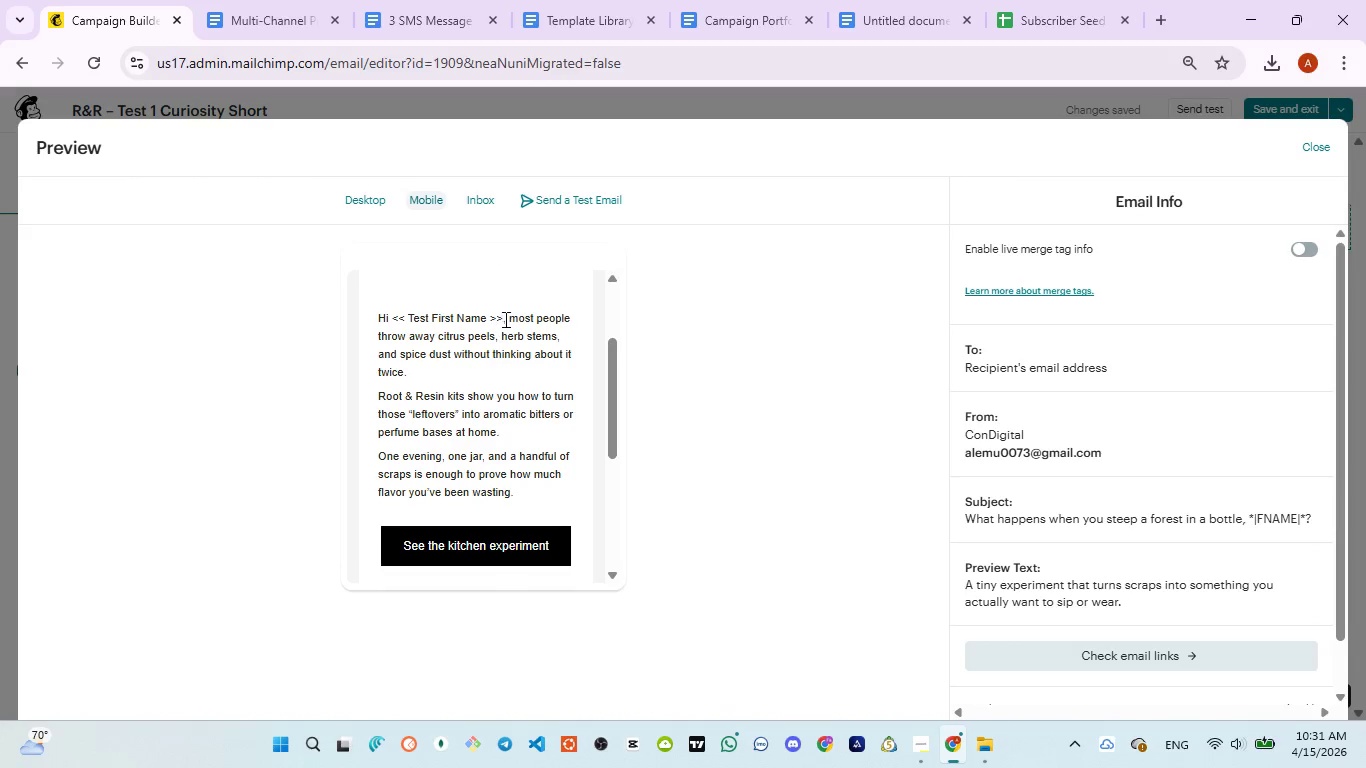 
left_click_drag(start_coordinate=[504, 319], to_coordinate=[386, 310])
 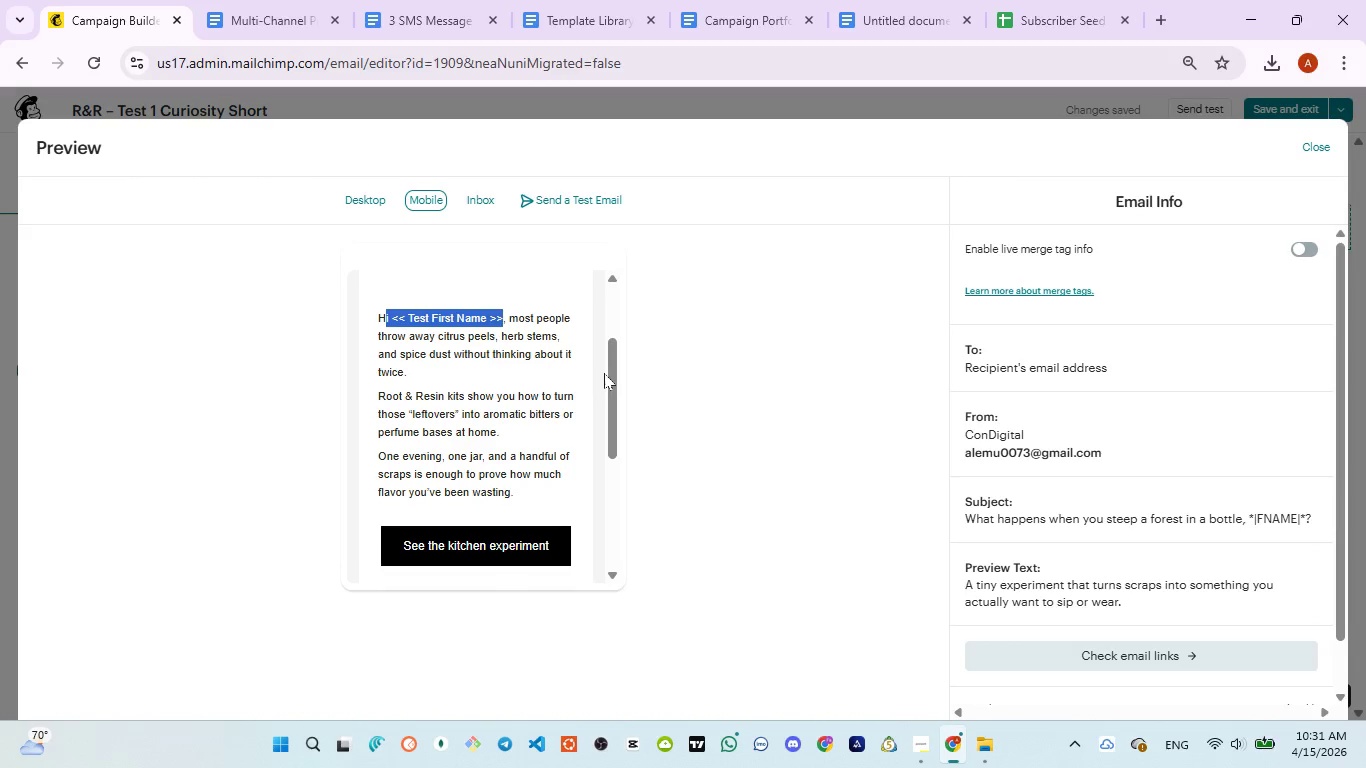 
left_click_drag(start_coordinate=[609, 359], to_coordinate=[631, 426])
 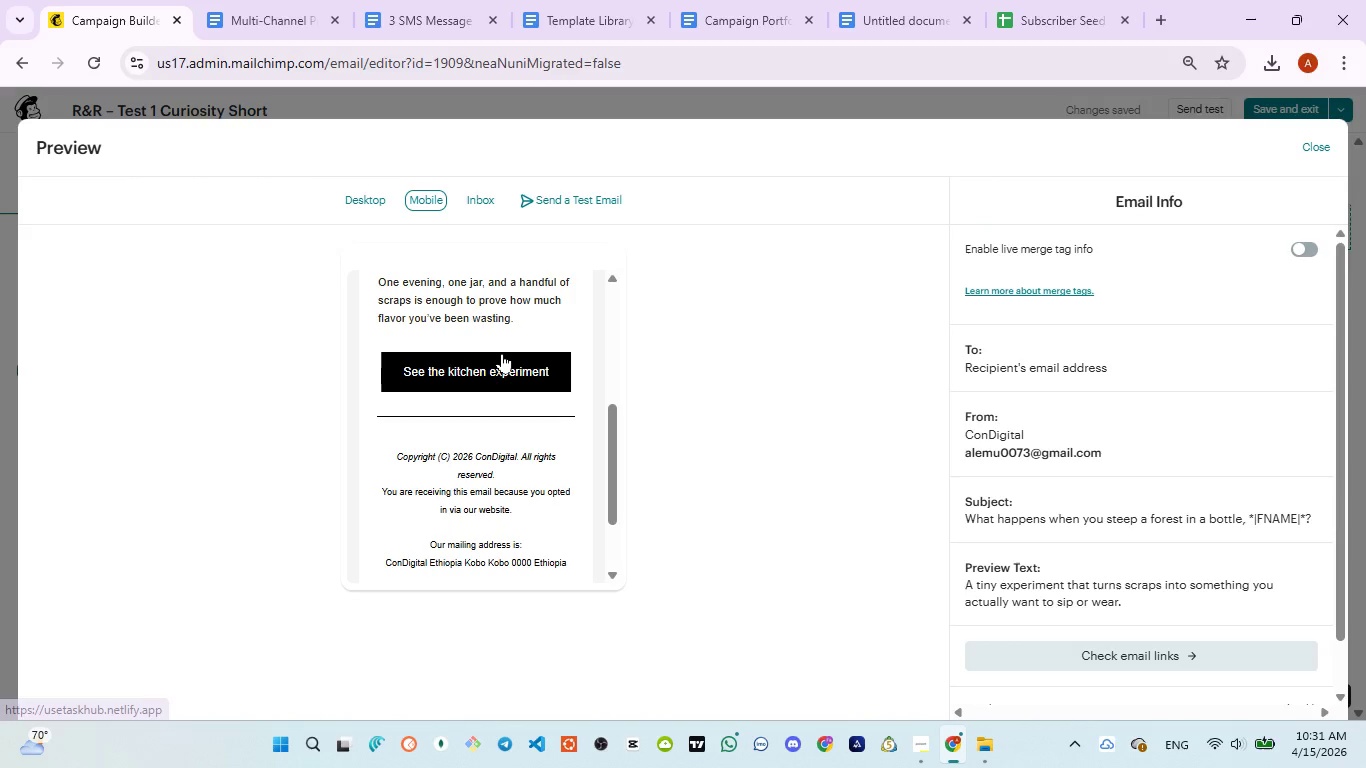 
left_click([502, 353])
 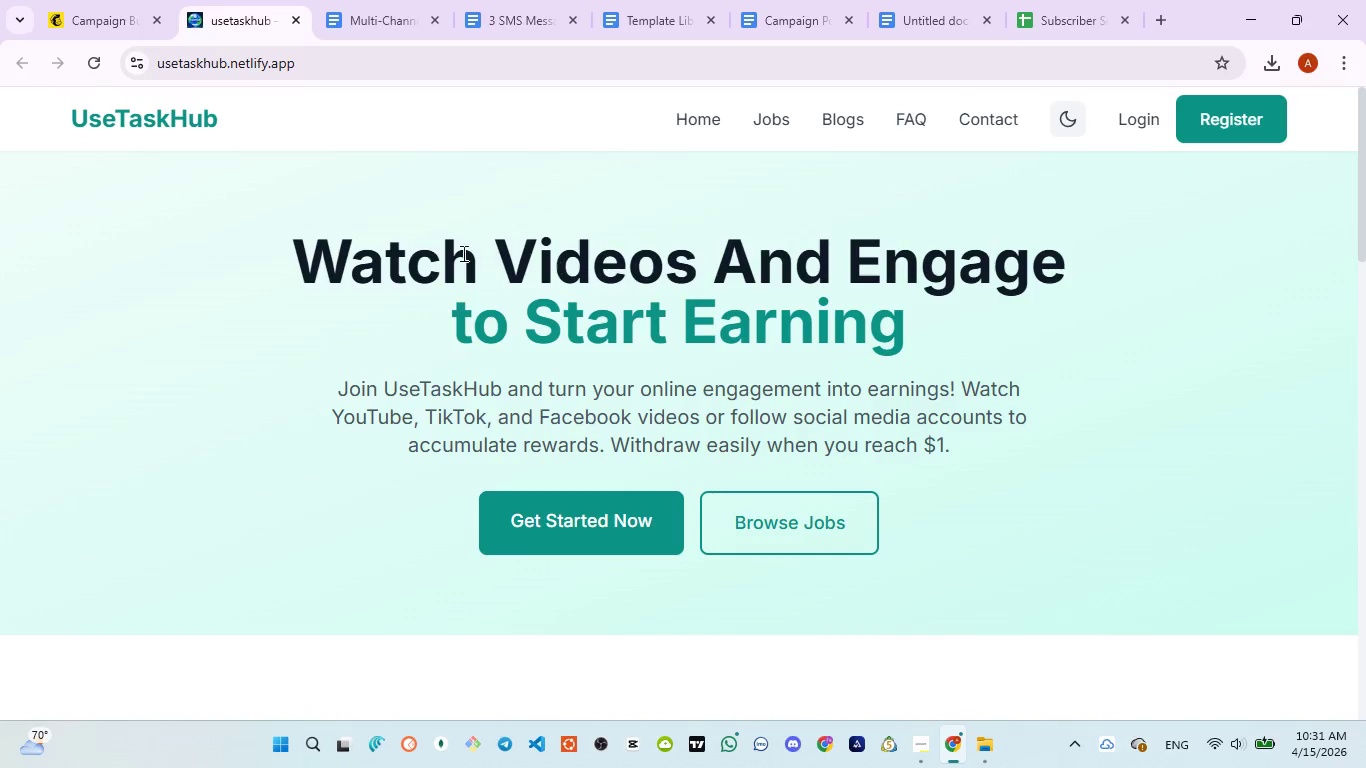 
left_click([294, 16])
 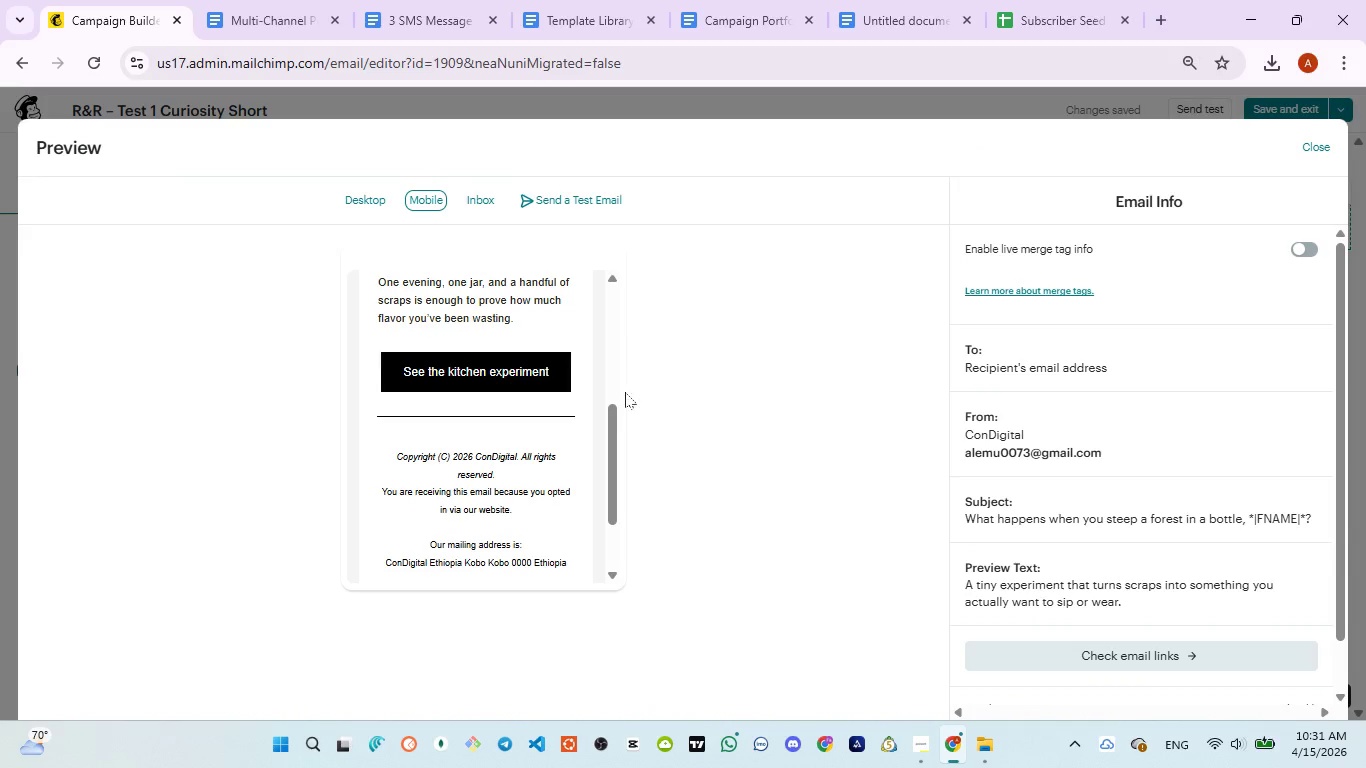 
left_click_drag(start_coordinate=[610, 420], to_coordinate=[614, 304])
 